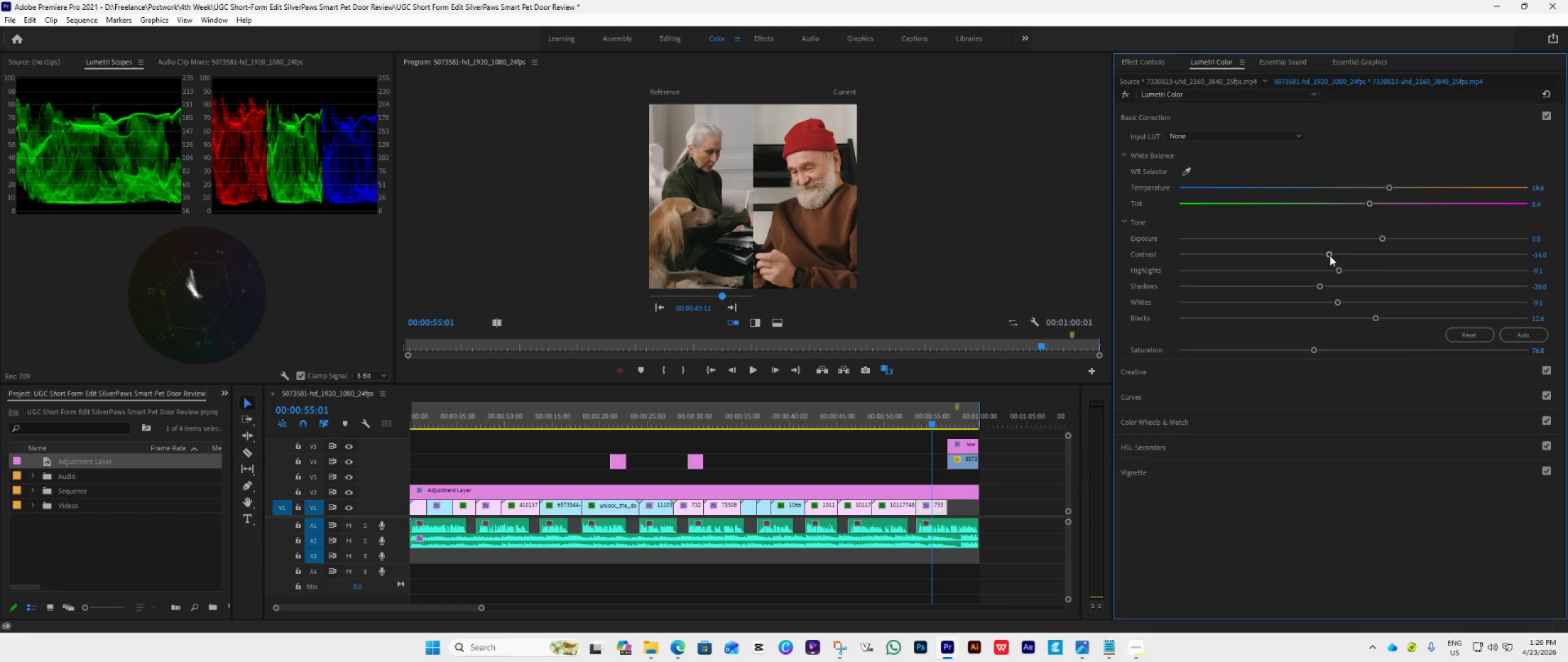 
left_click_drag(start_coordinate=[1329, 255], to_coordinate=[1308, 273])
 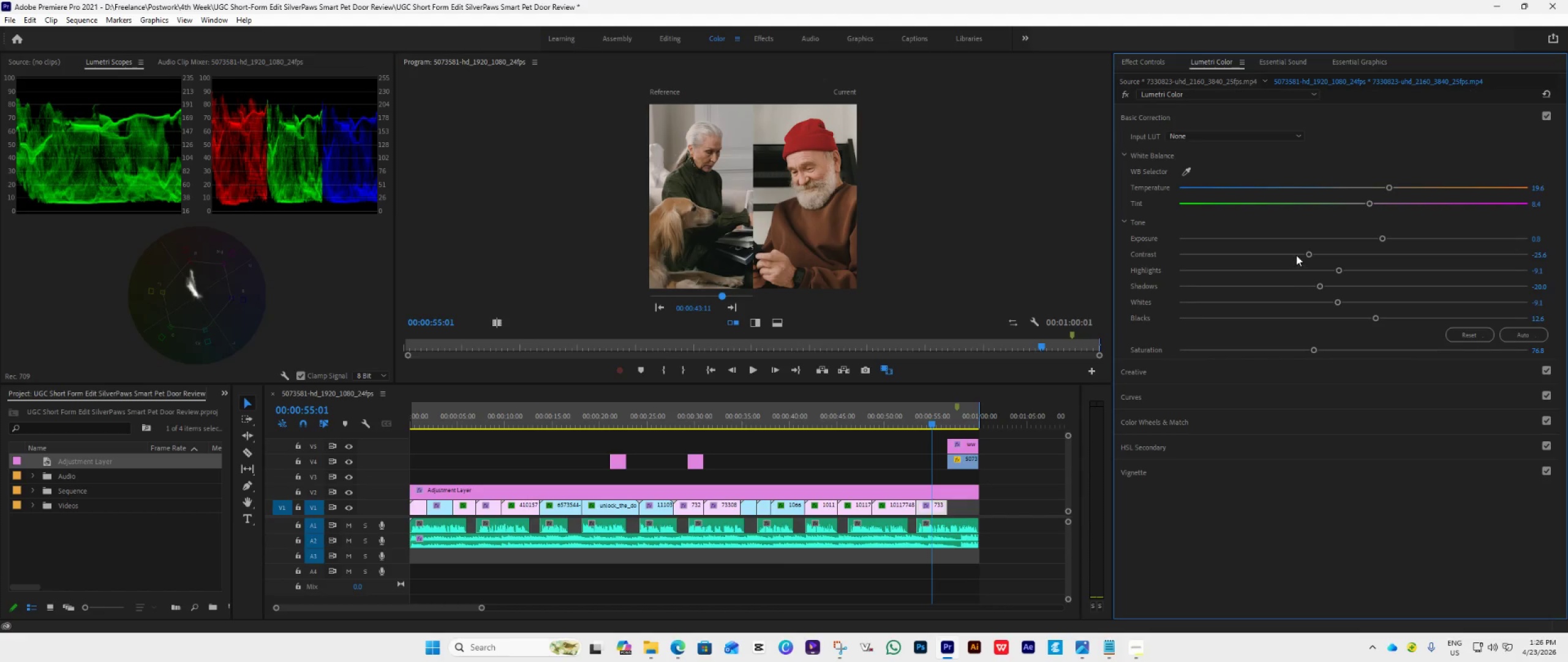 
double_click([1294, 253])
 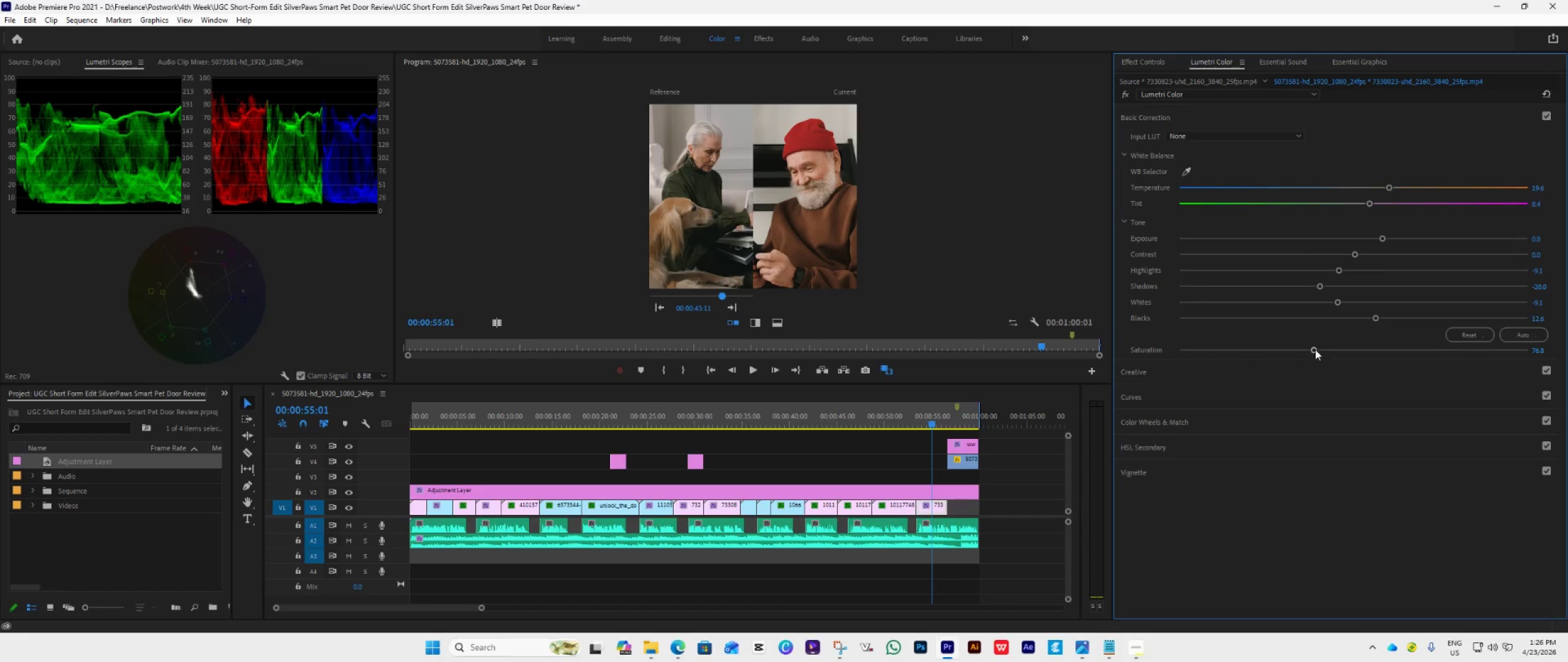 
left_click_drag(start_coordinate=[1315, 348], to_coordinate=[1292, 364])
 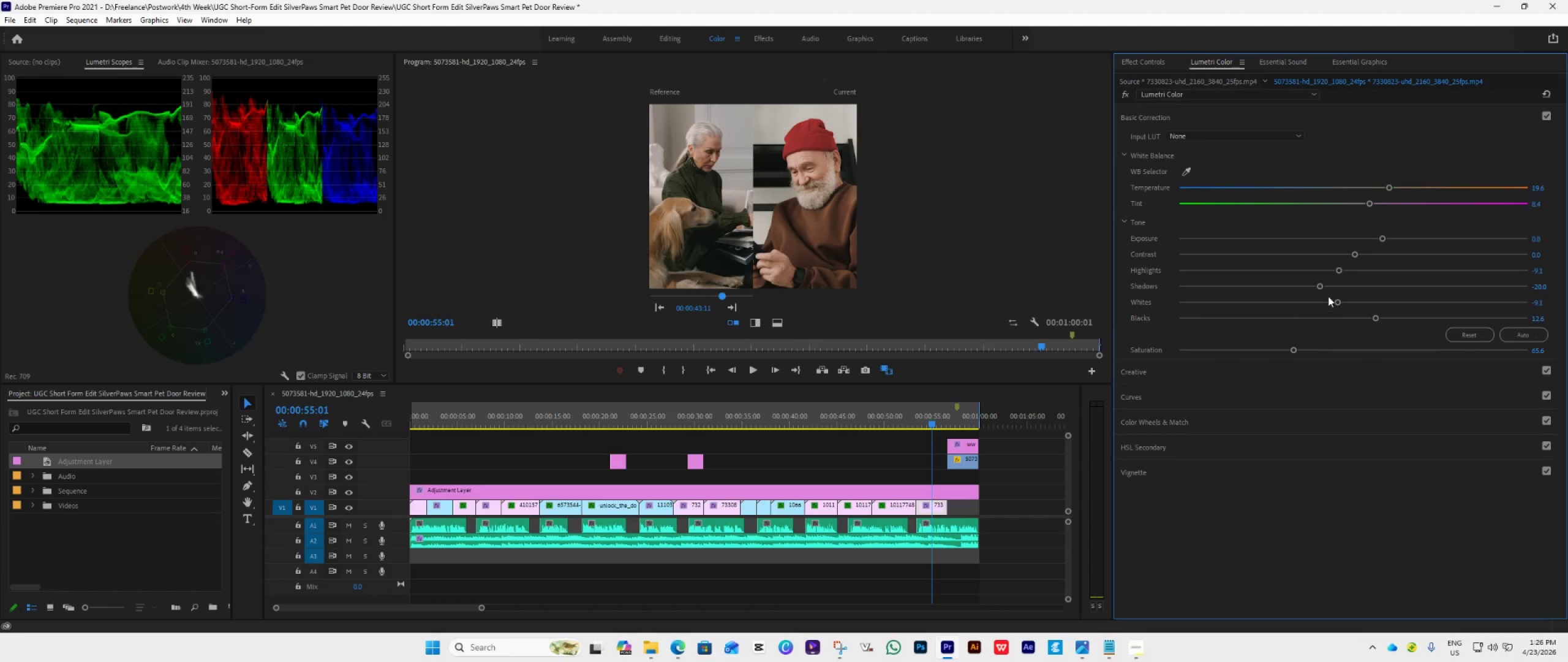 
left_click_drag(start_coordinate=[1351, 254], to_coordinate=[1339, 264])
 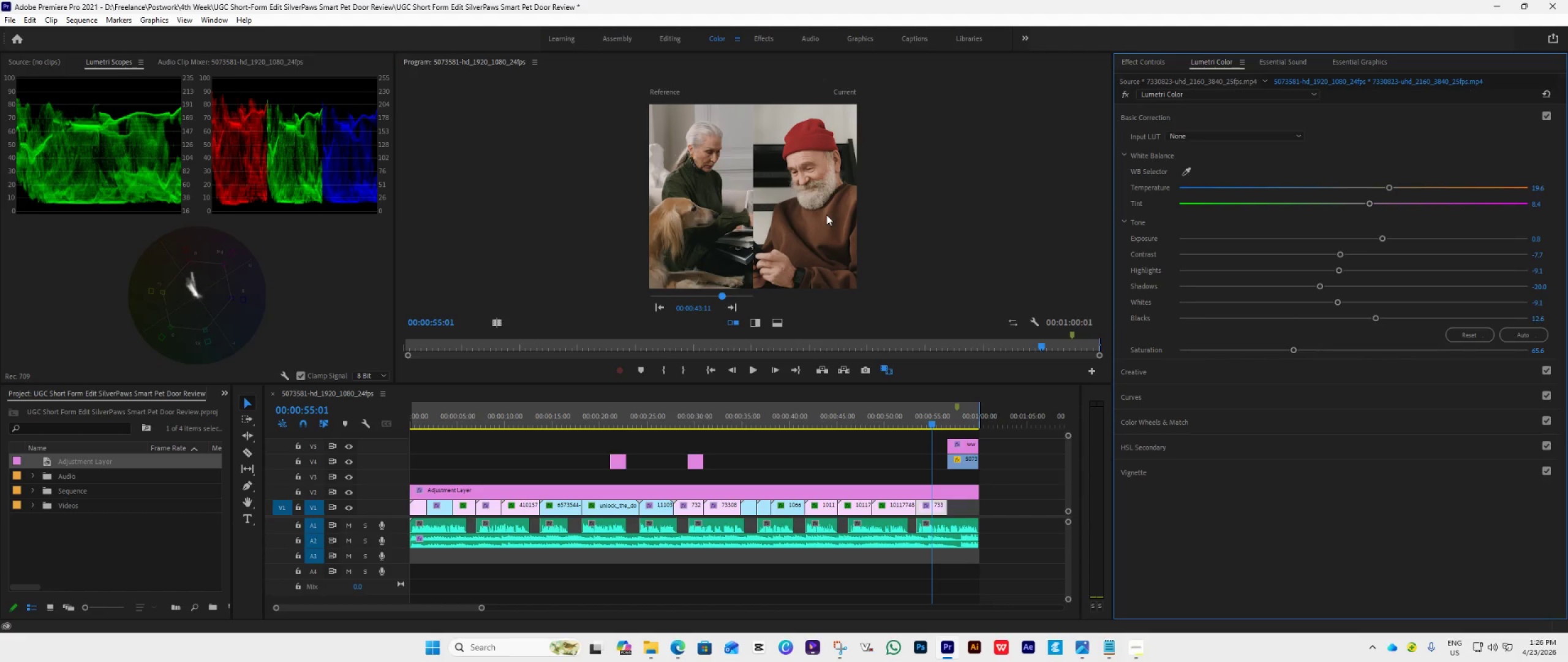 
wait(11.22)
 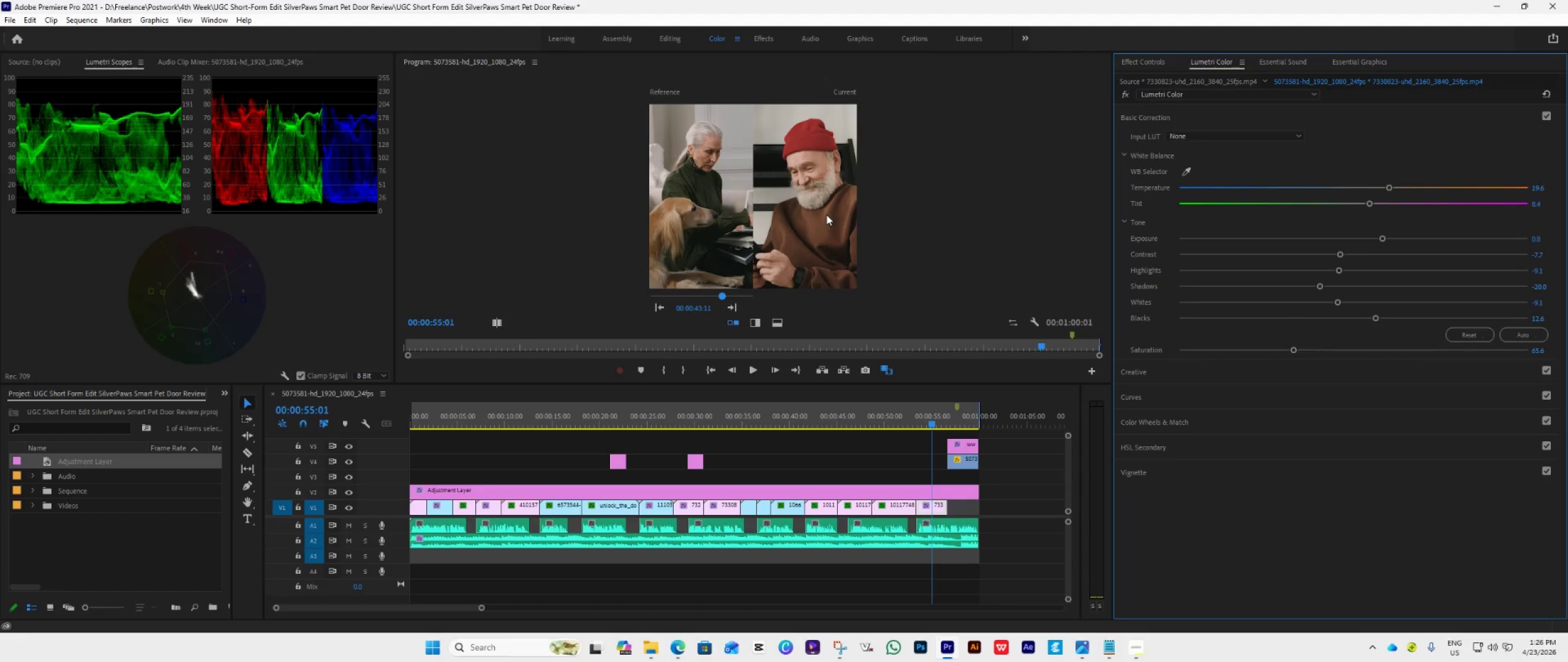 
left_click([710, 375])
 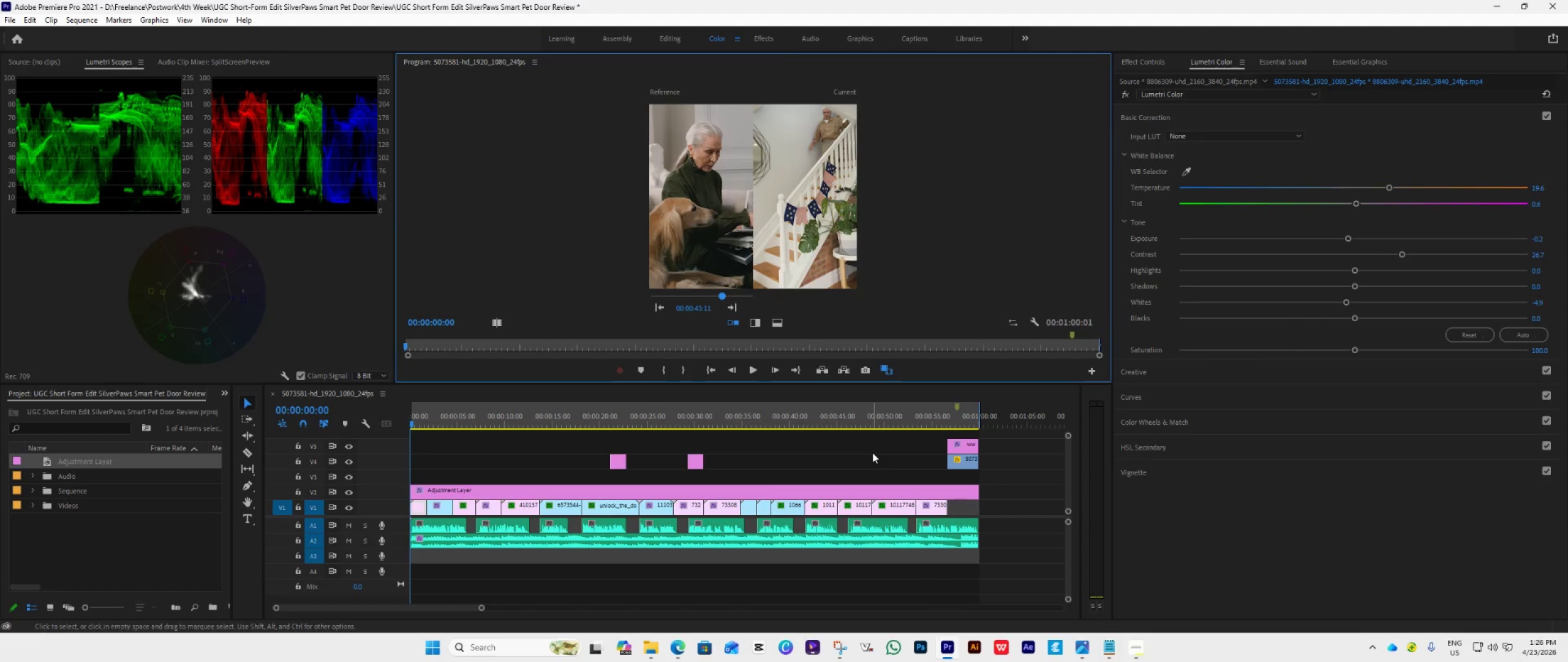 
key(Space)
 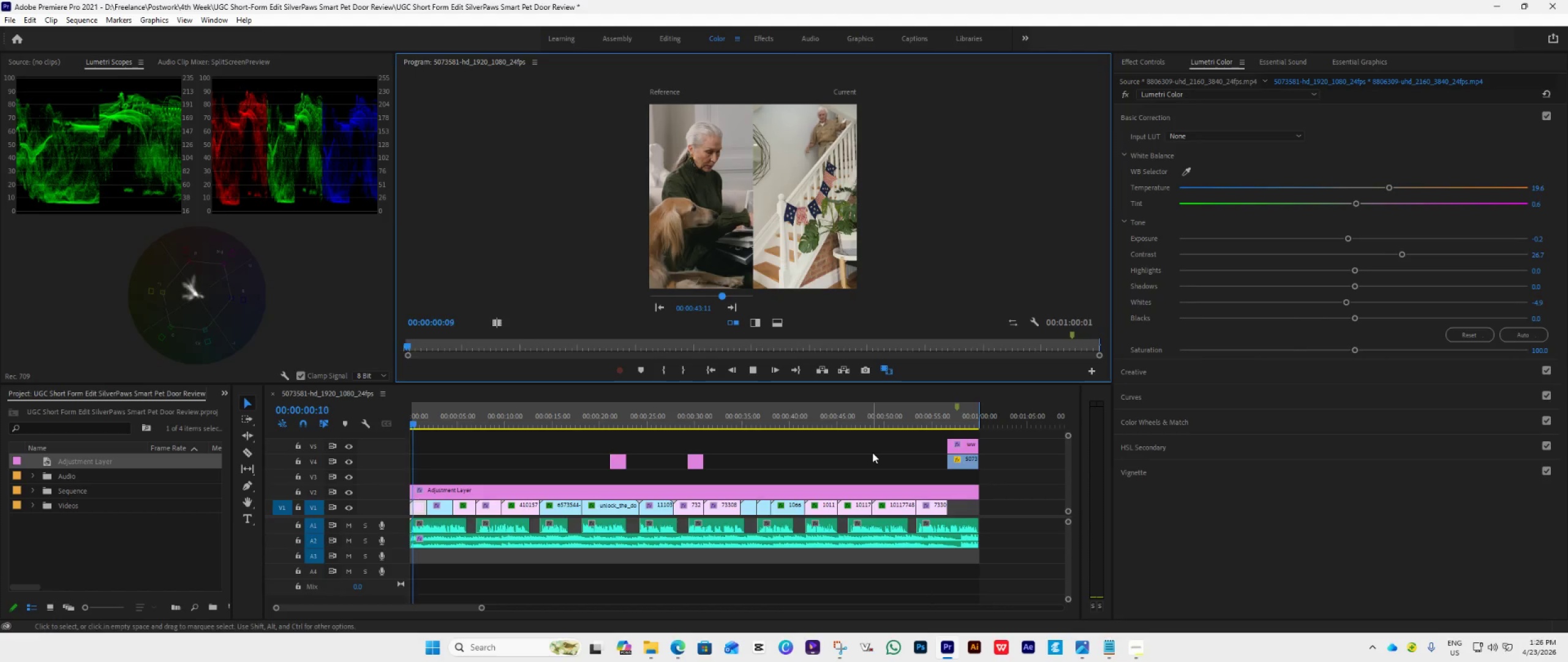 
key(Space)
 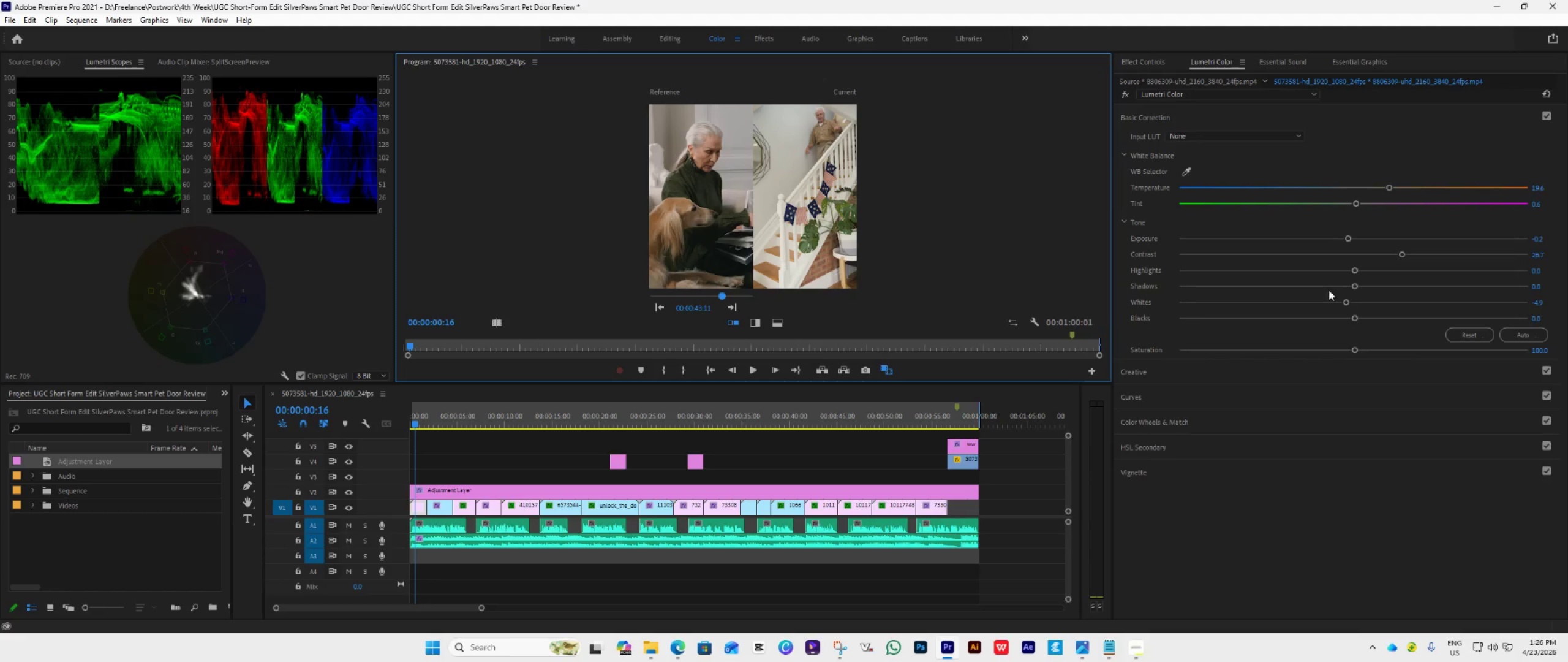 
wait(5.81)
 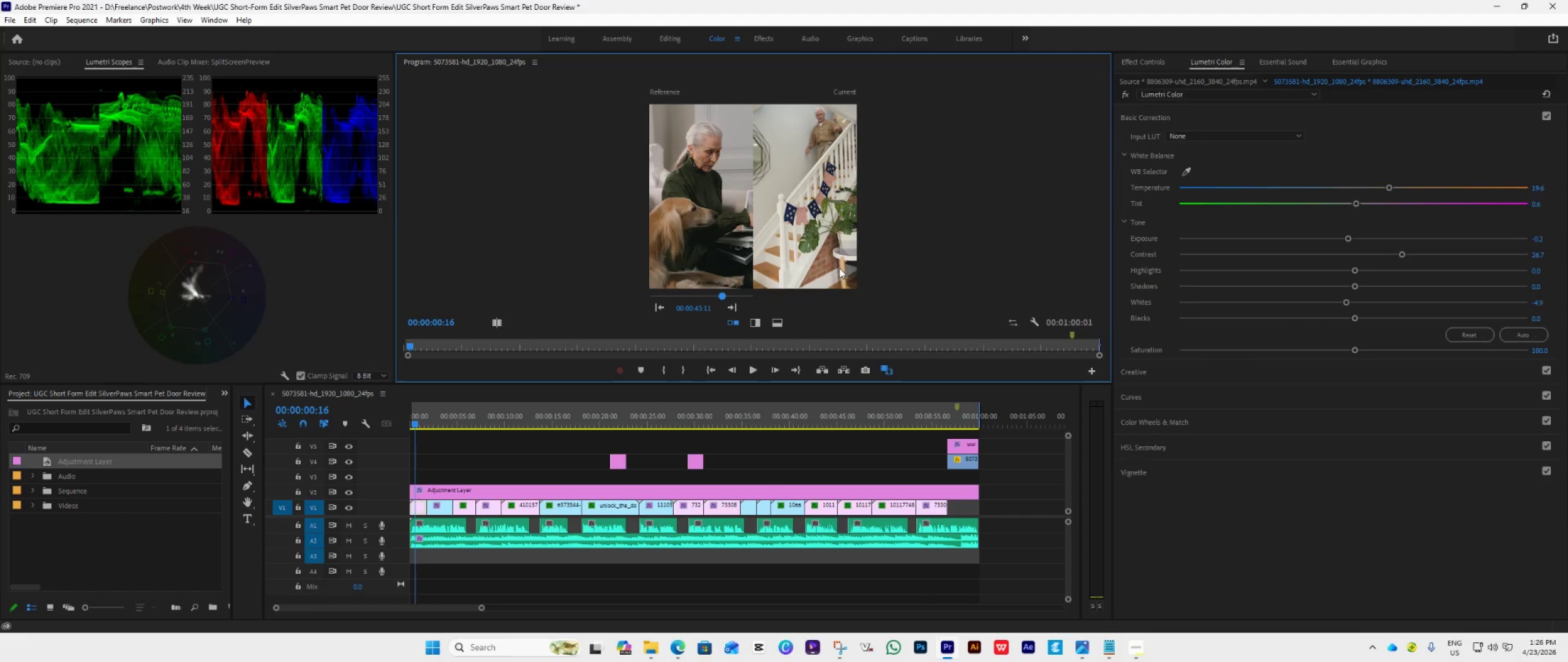 
left_click_drag(start_coordinate=[1401, 251], to_coordinate=[1352, 325])
 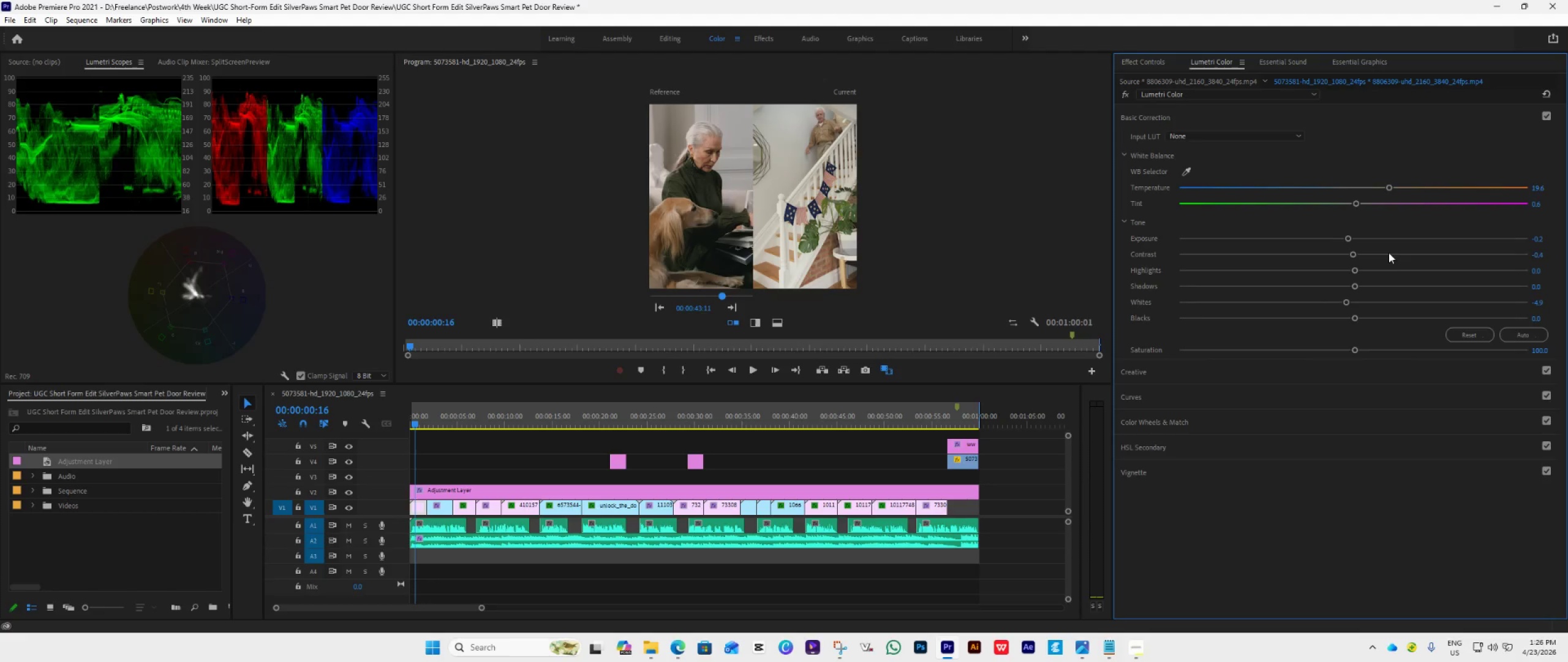 
double_click([1389, 253])
 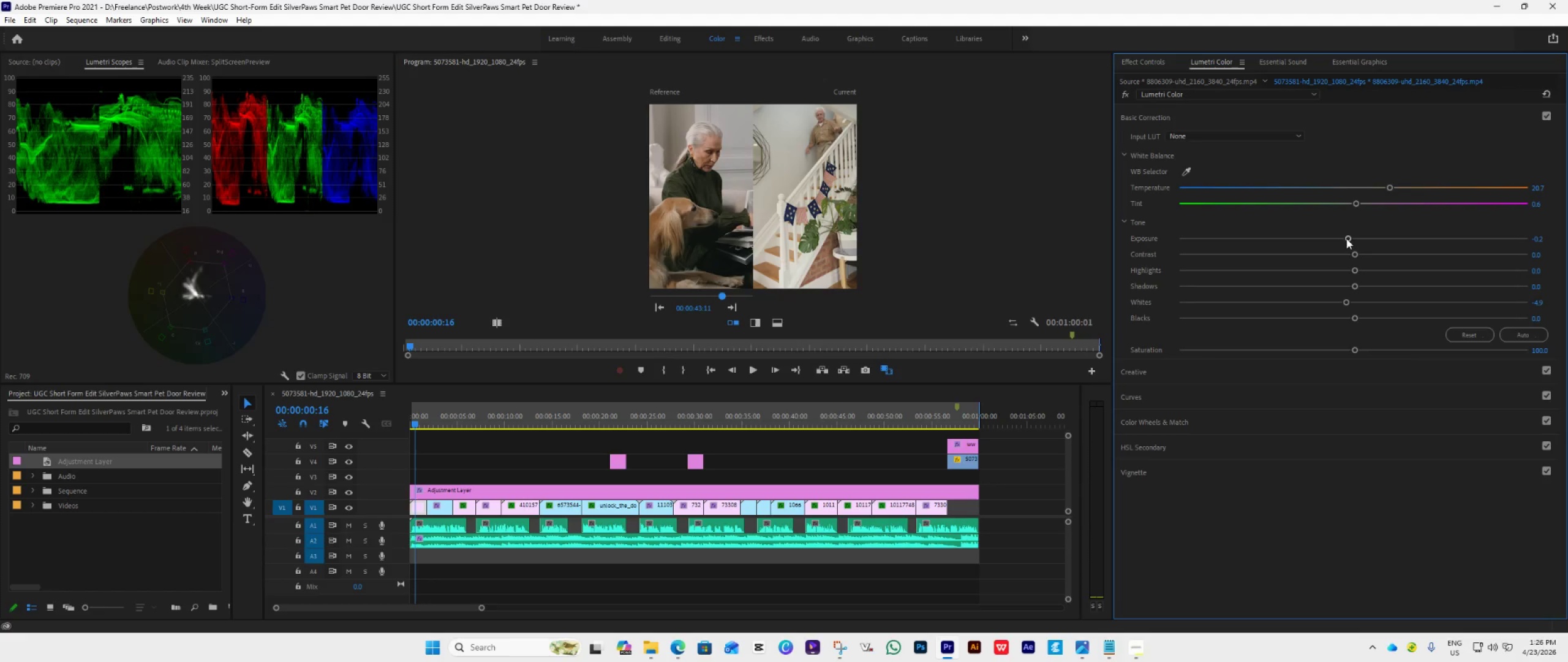 
wait(7.47)
 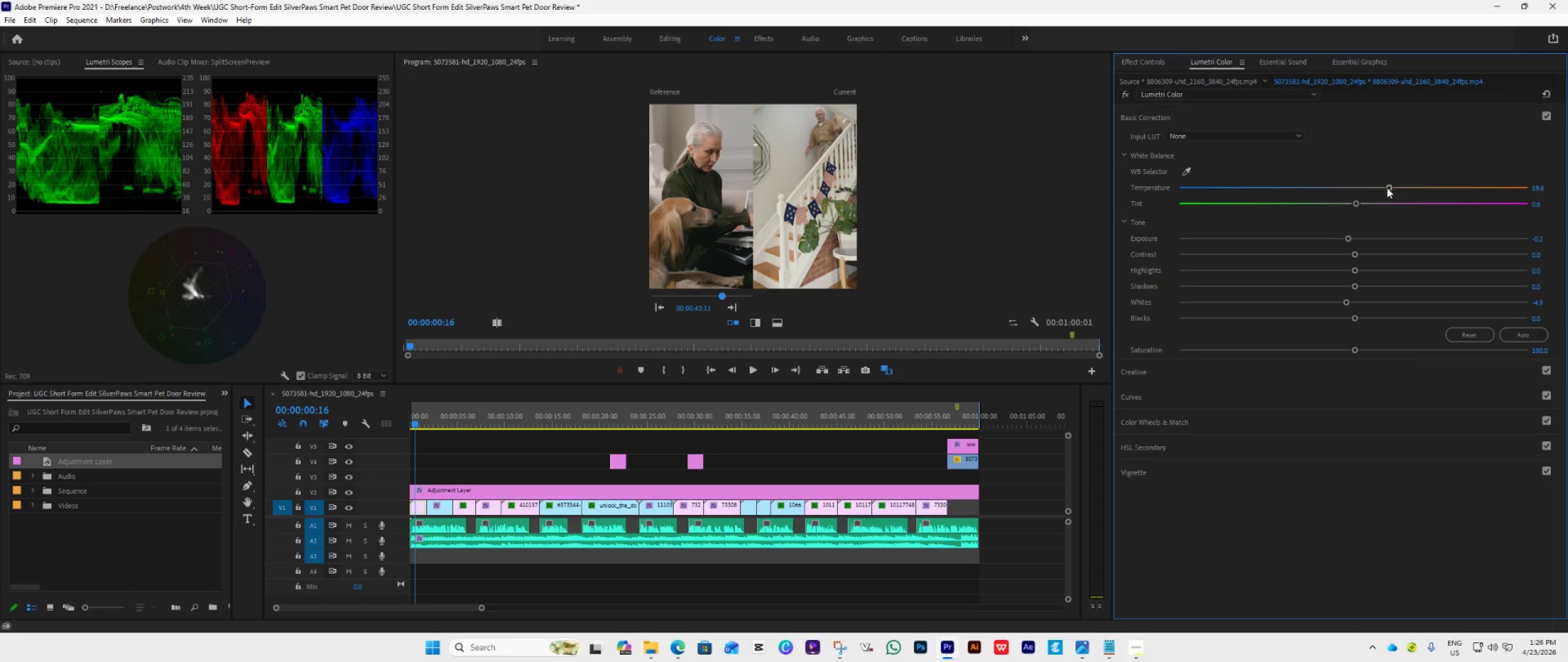 
left_click_drag(start_coordinate=[1344, 238], to_coordinate=[1338, 255])
 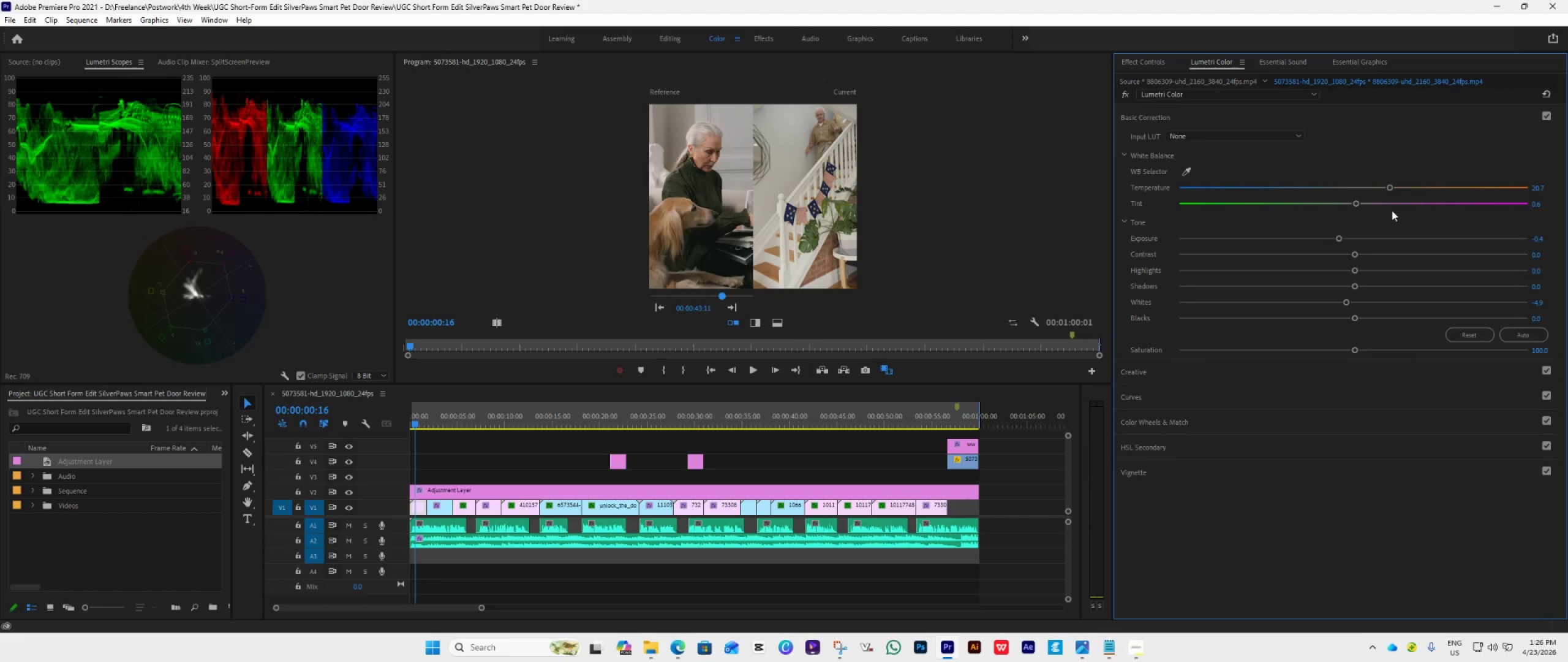 
left_click_drag(start_coordinate=[1359, 204], to_coordinate=[1360, 208])
 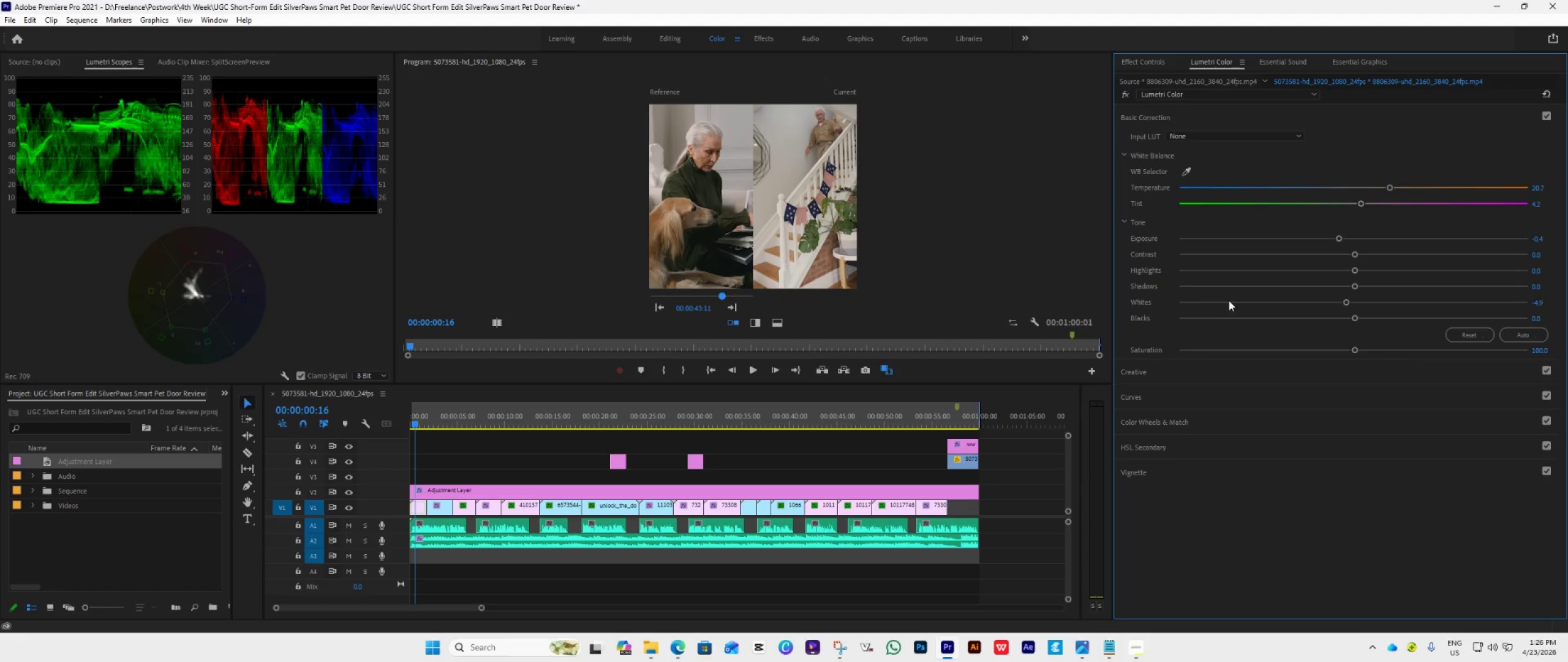 
left_click_drag(start_coordinate=[1350, 253], to_coordinate=[1331, 278])
 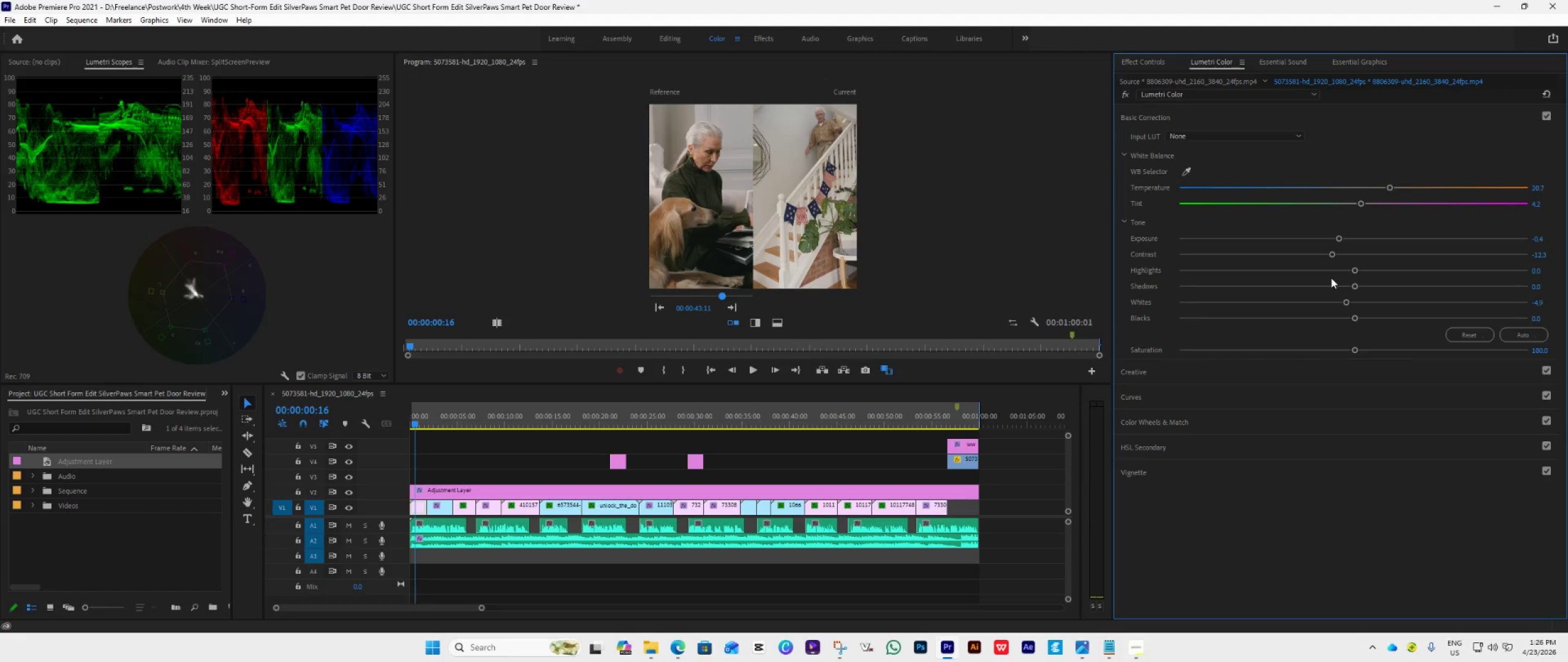 
left_click([1331, 278])
 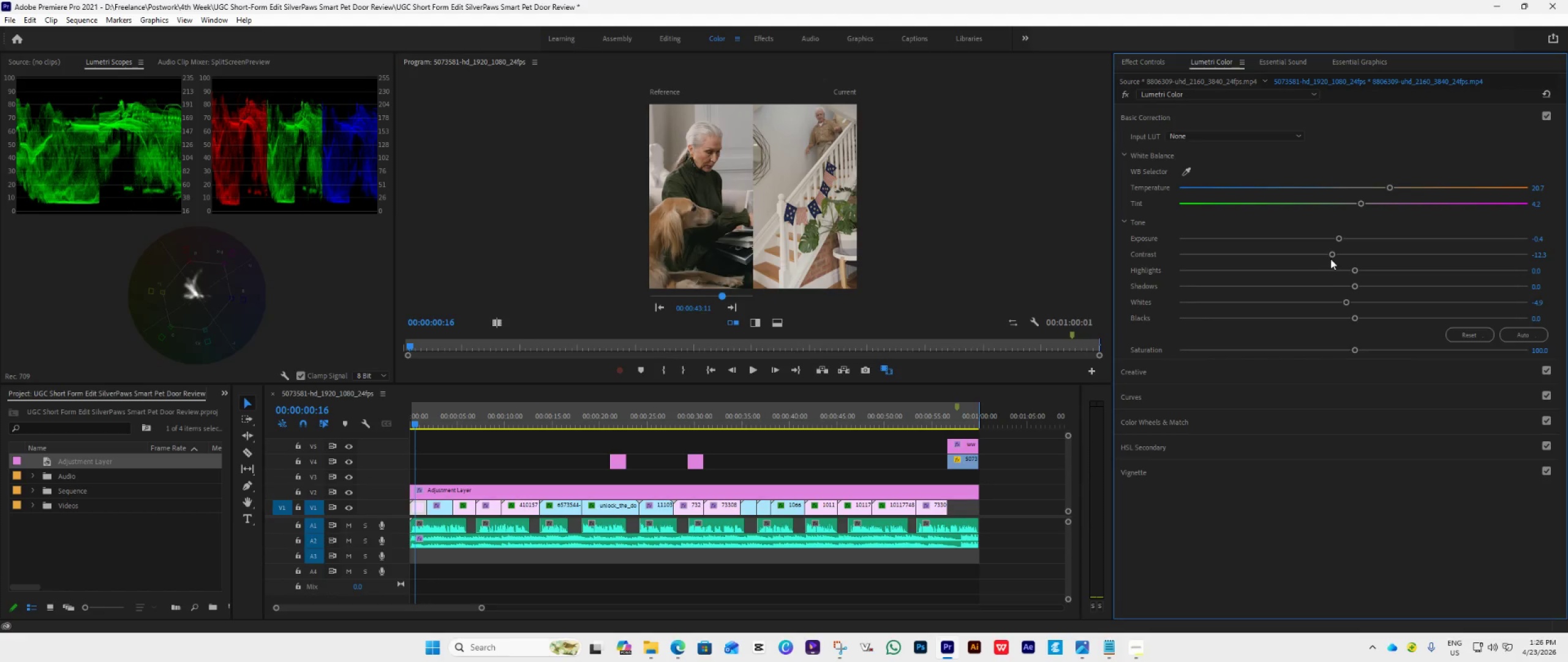 
left_click_drag(start_coordinate=[1330, 259], to_coordinate=[1337, 261])
 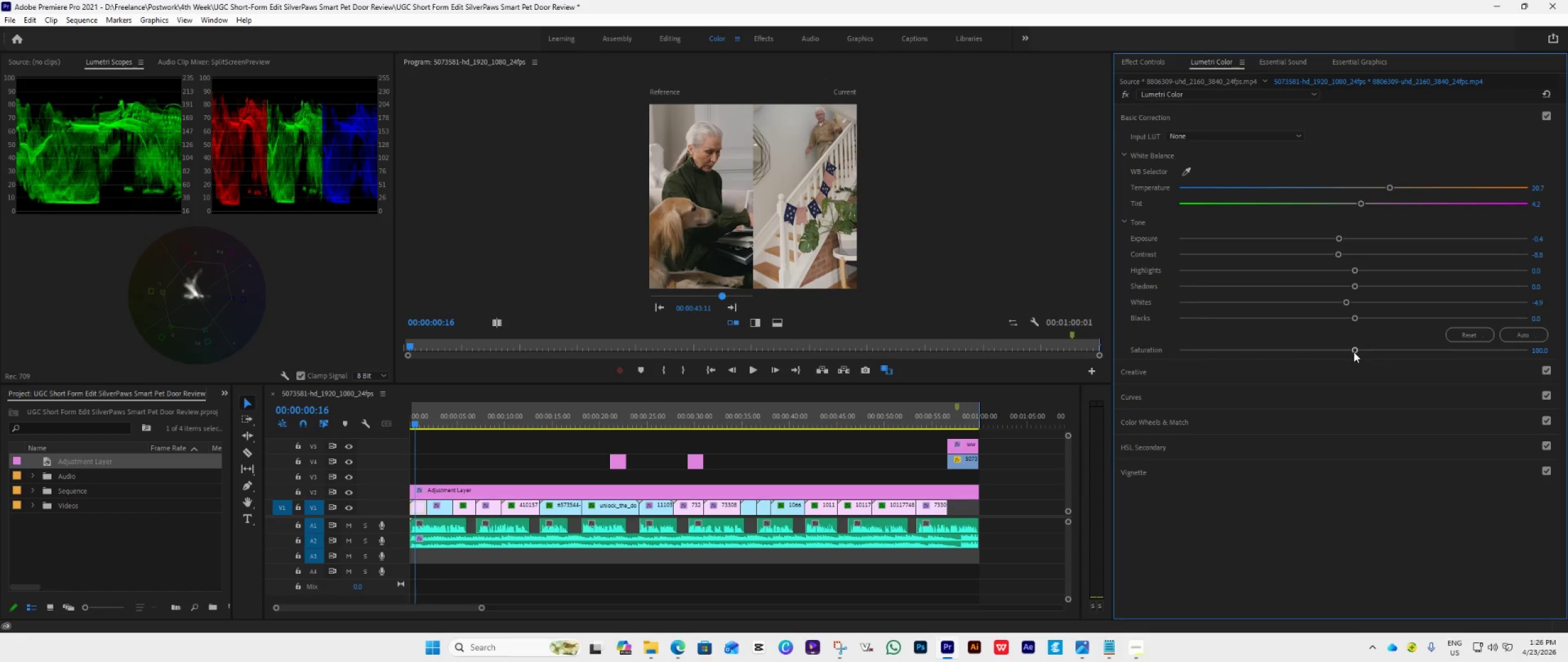 
left_click_drag(start_coordinate=[1354, 352], to_coordinate=[1330, 363])
 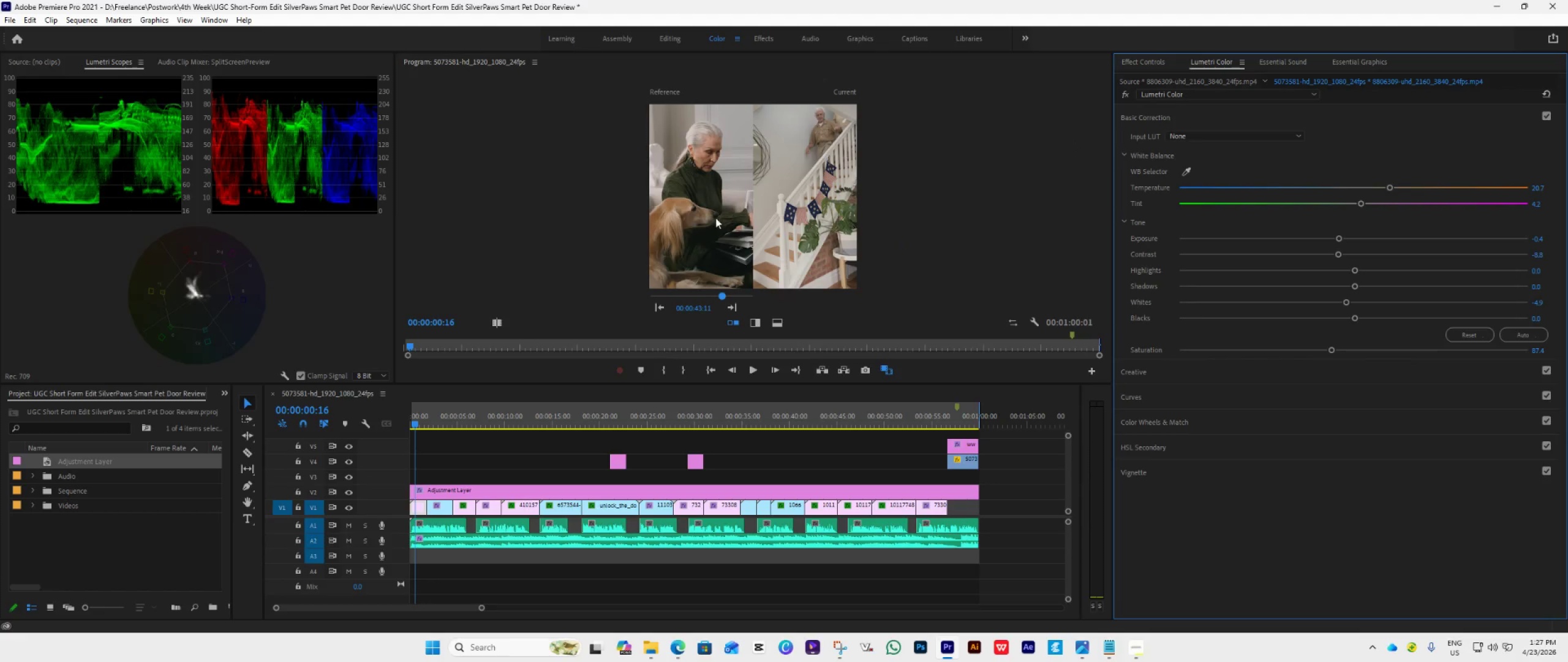 
wait(14.22)
 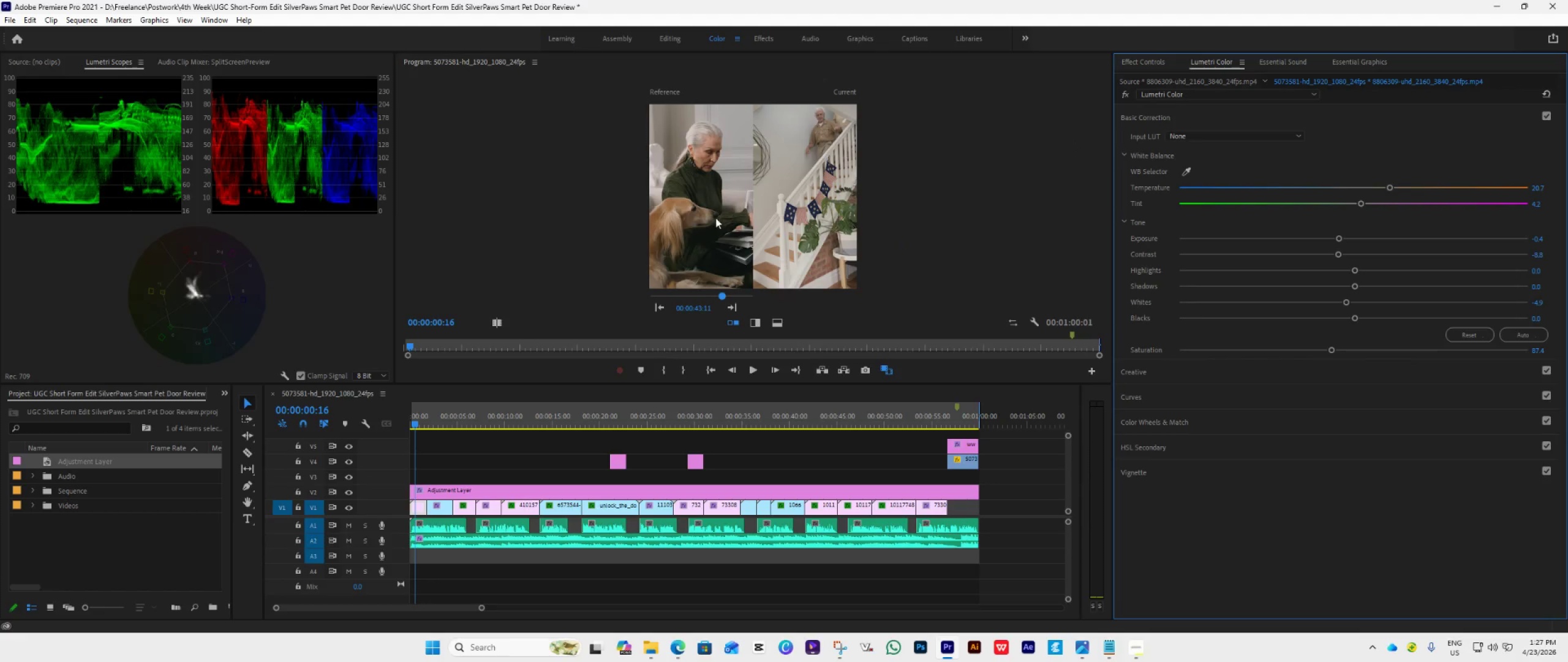 
left_click_drag(start_coordinate=[418, 422], to_coordinate=[443, 432])
 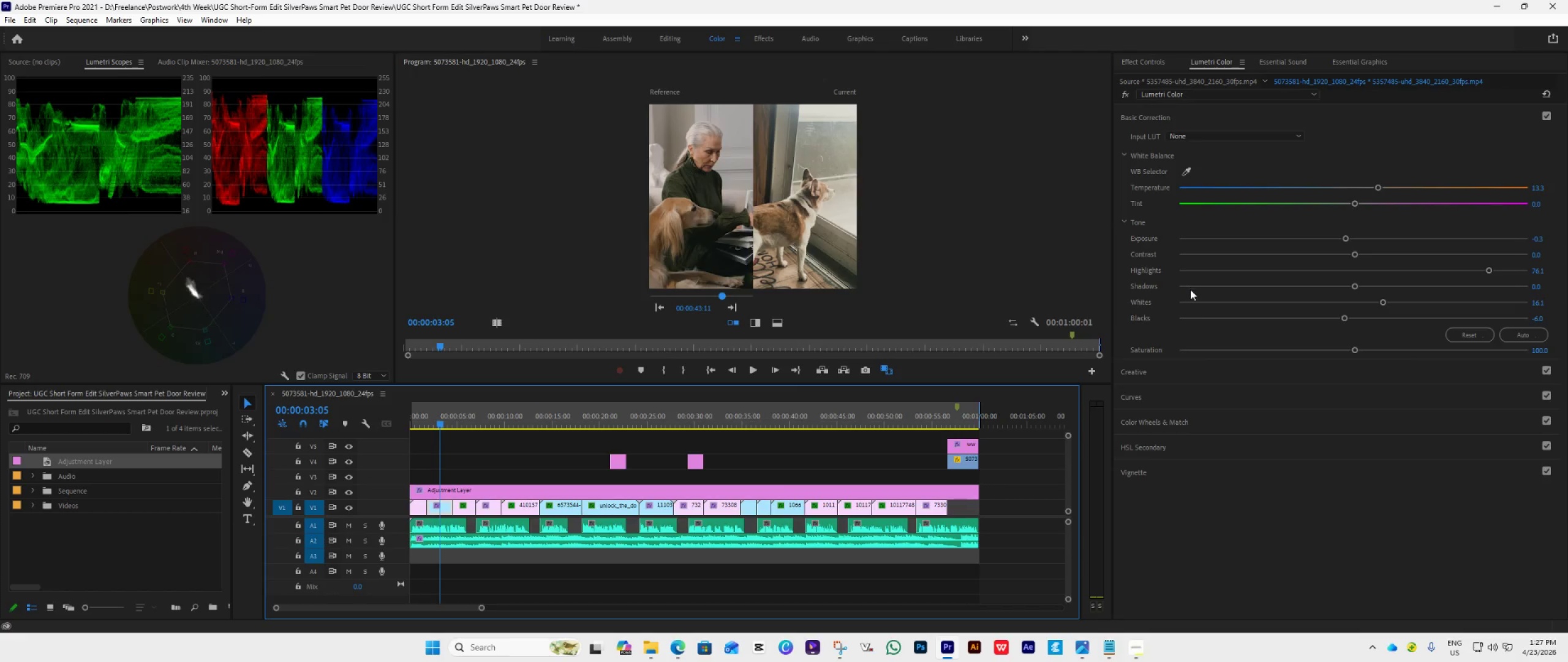 
wait(6.0)
 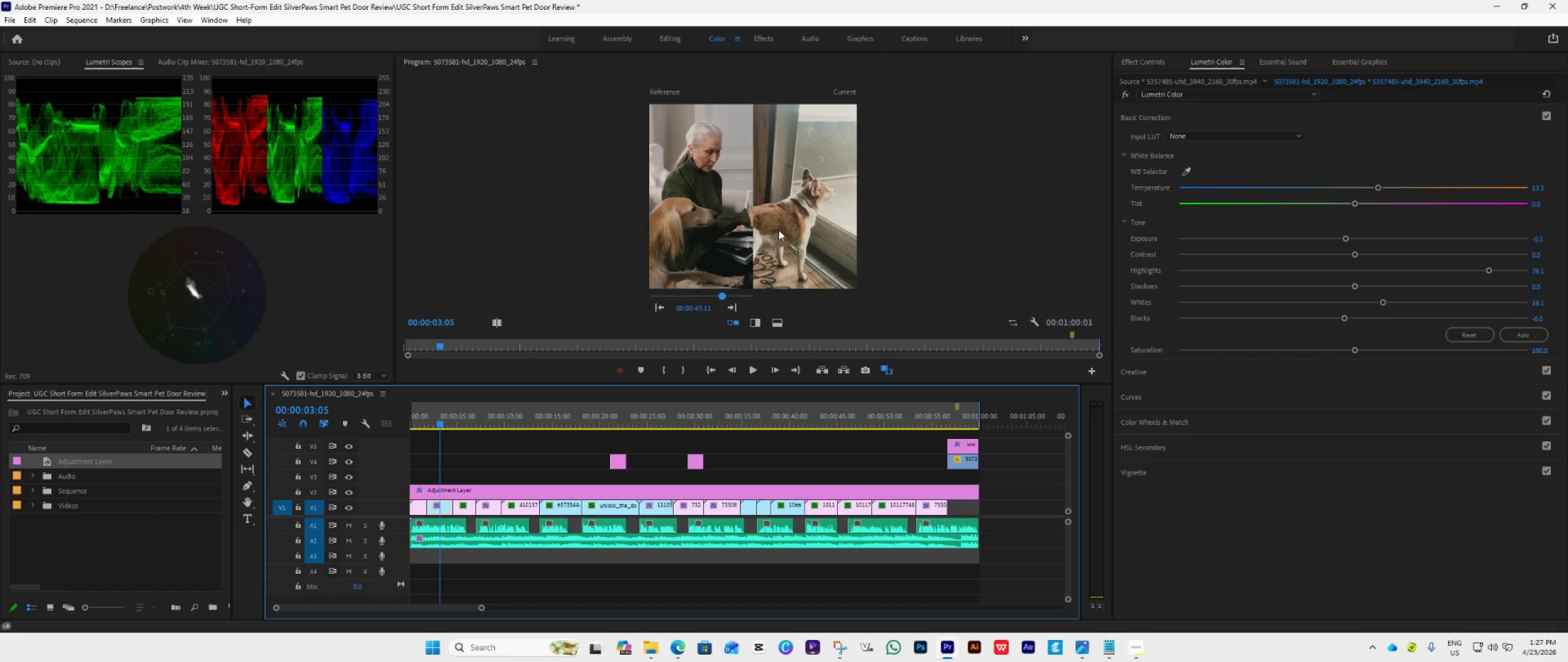 
left_click_drag(start_coordinate=[1345, 316], to_coordinate=[1291, 360])
 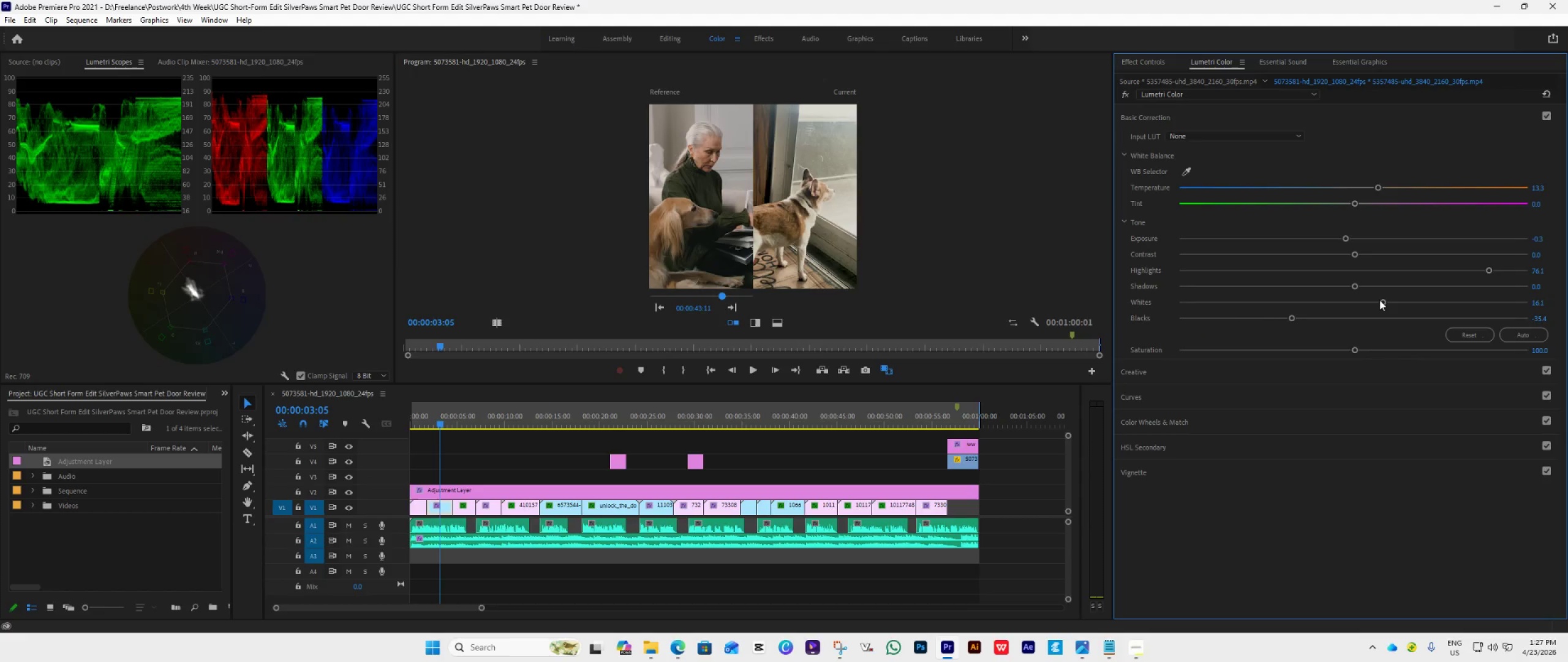 
left_click_drag(start_coordinate=[1379, 300], to_coordinate=[1371, 305])
 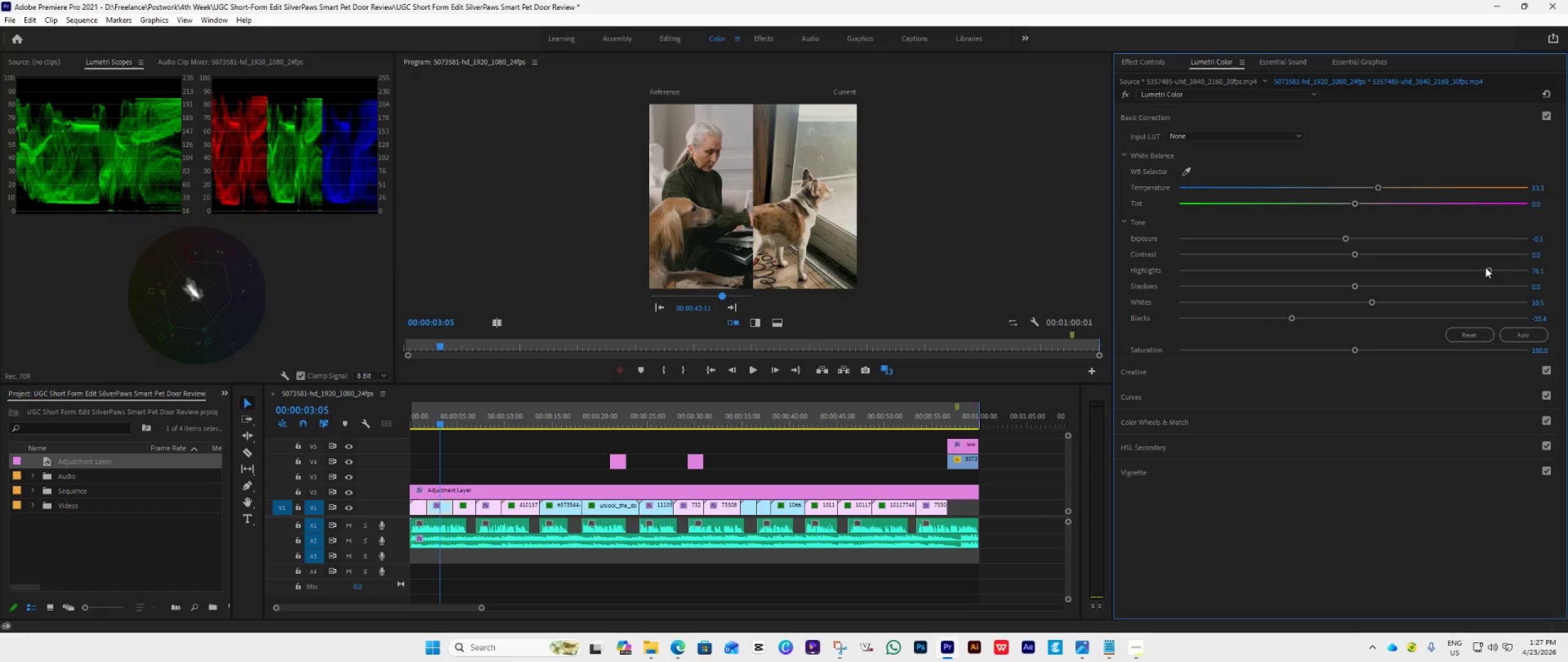 
left_click_drag(start_coordinate=[1486, 267], to_coordinate=[1428, 308])
 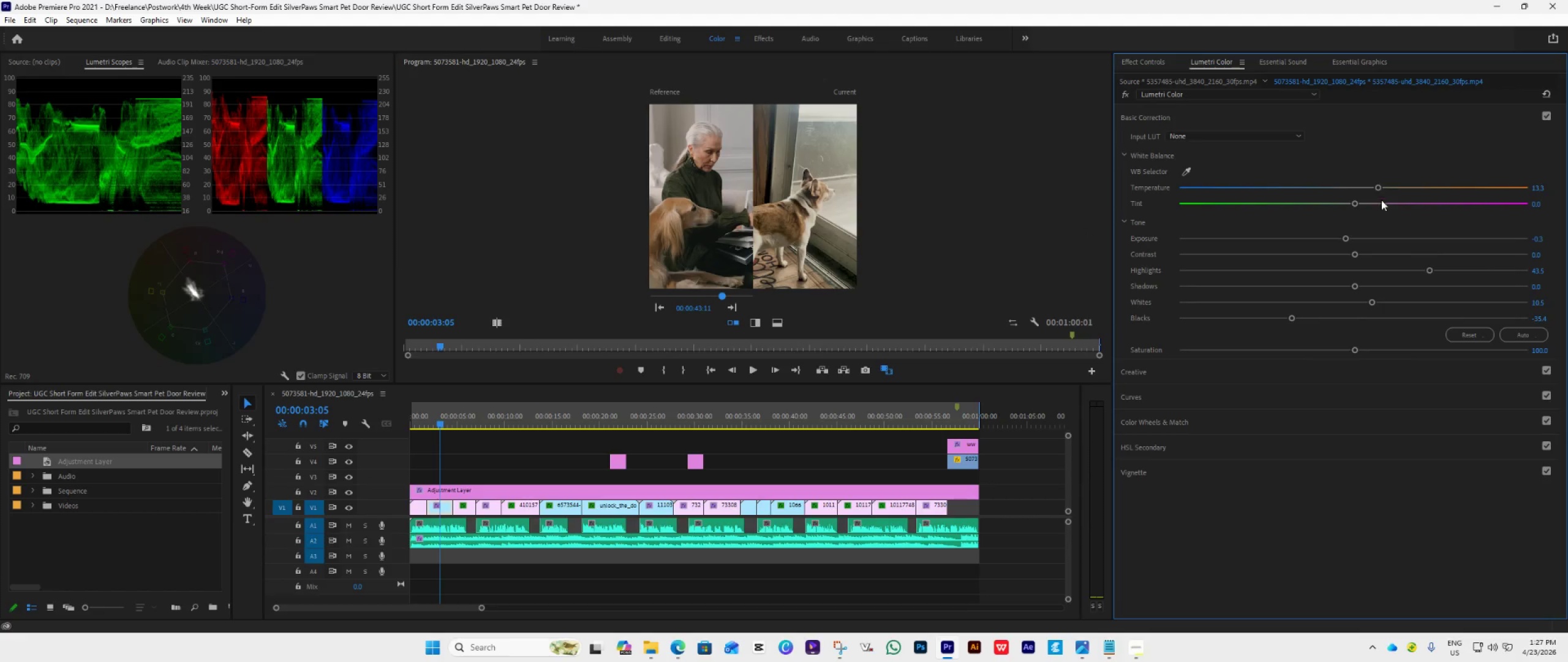 
left_click_drag(start_coordinate=[1382, 188], to_coordinate=[1388, 196])
 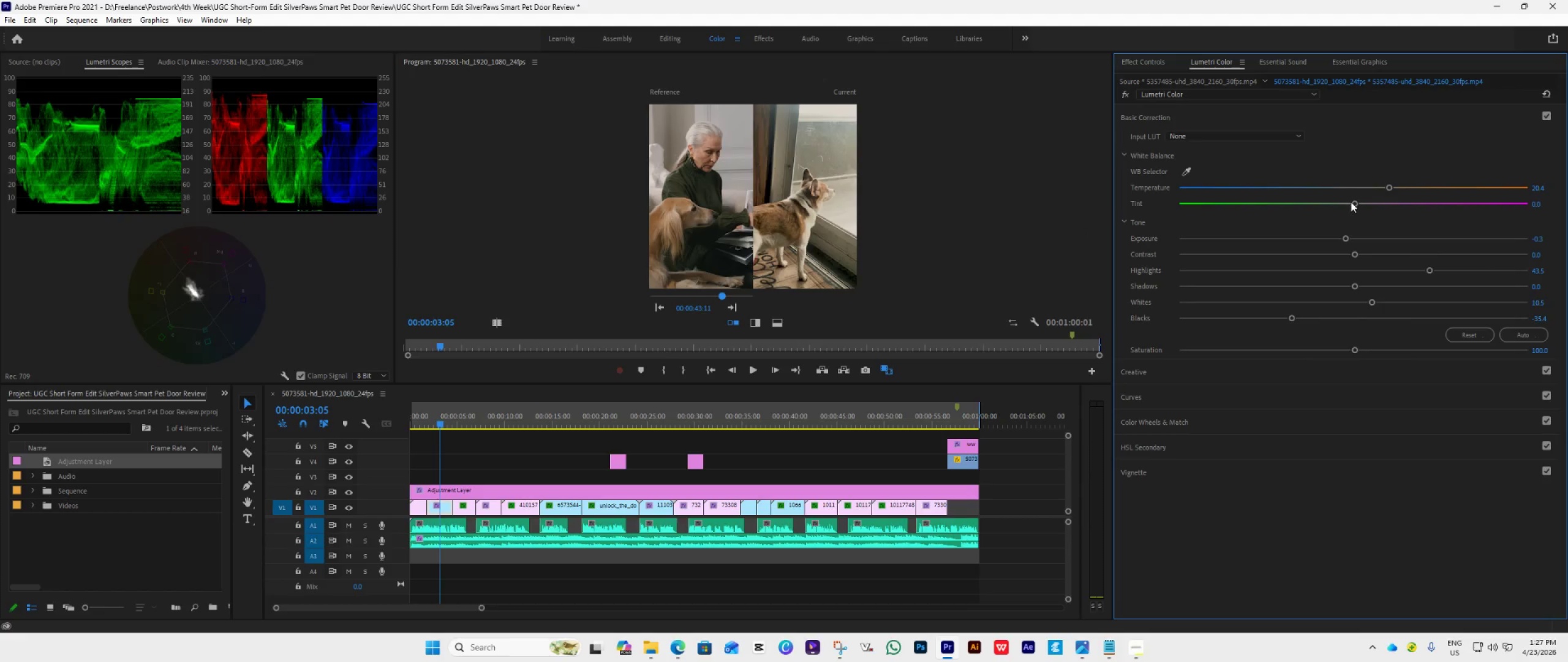 
left_click_drag(start_coordinate=[1351, 202], to_coordinate=[1358, 213])
 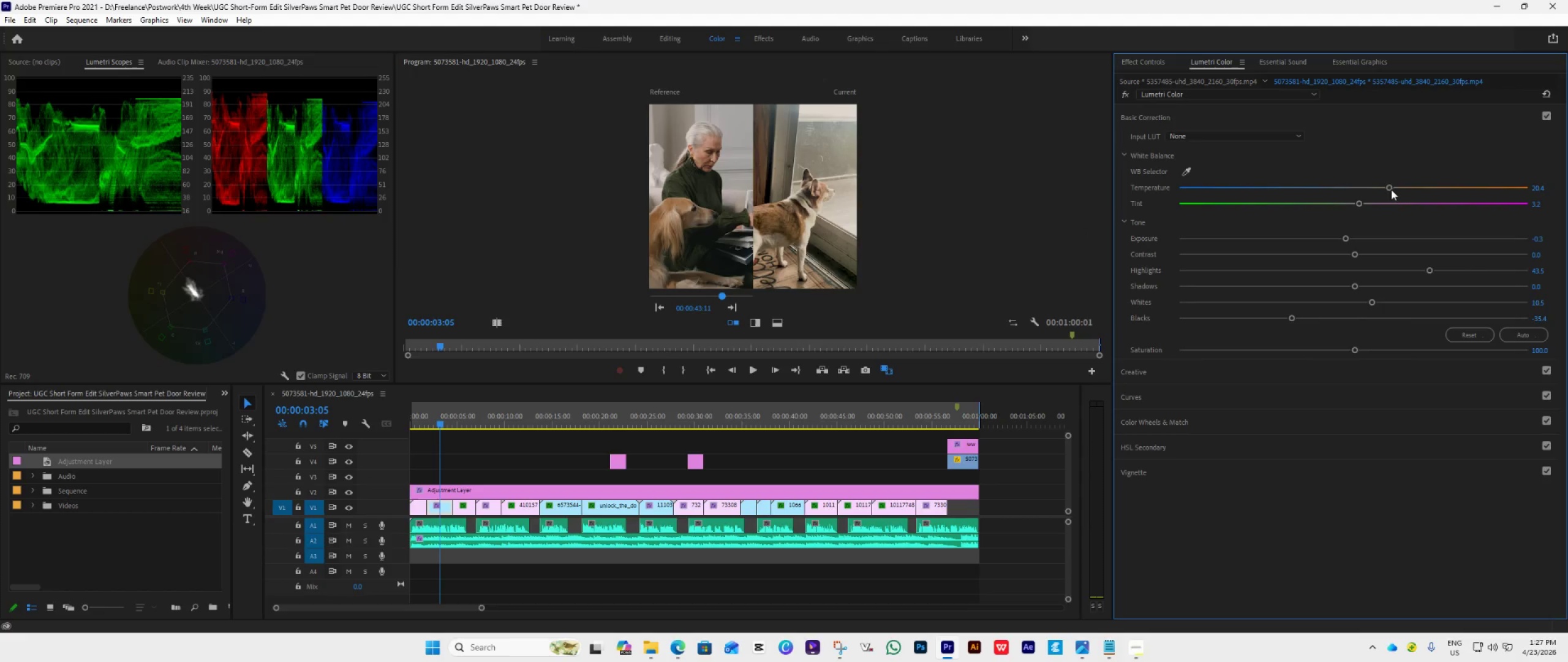 
left_click([1379, 185])
 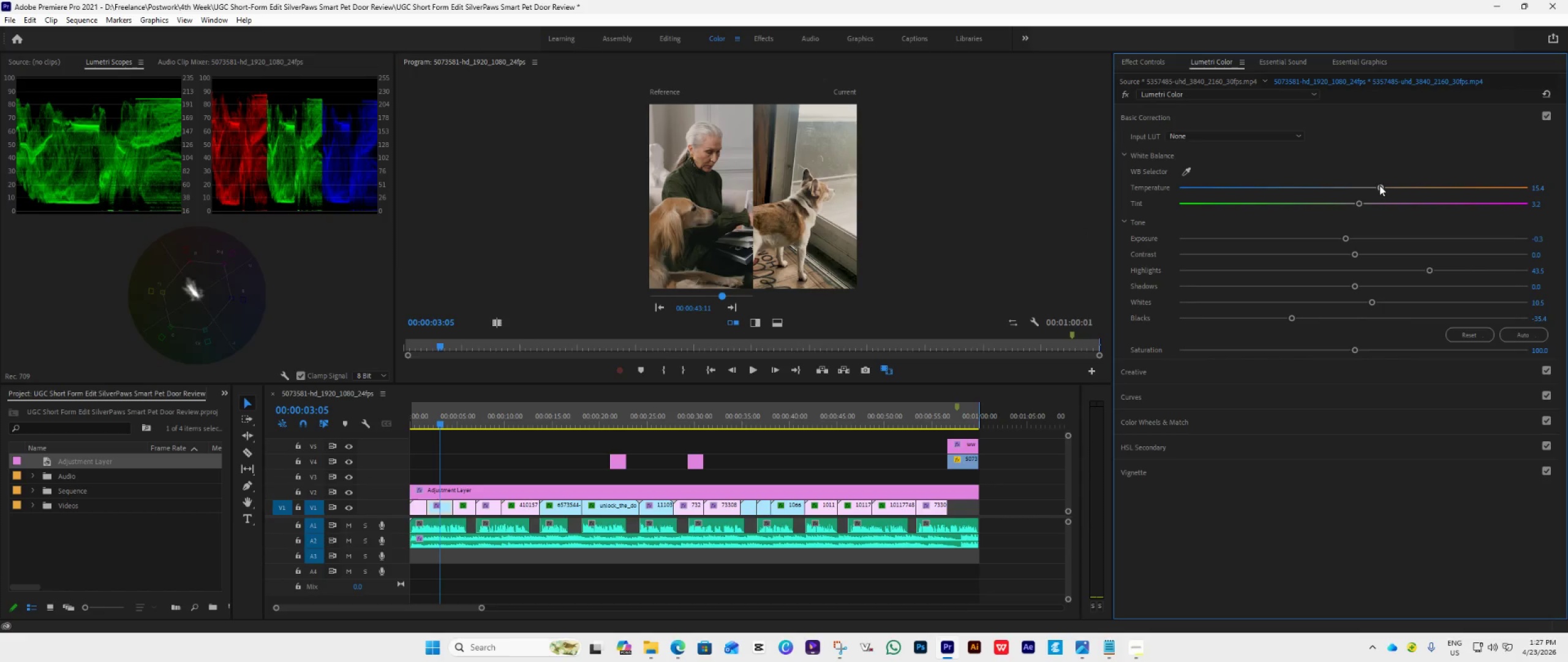 
left_click_drag(start_coordinate=[1379, 185], to_coordinate=[1373, 189])
 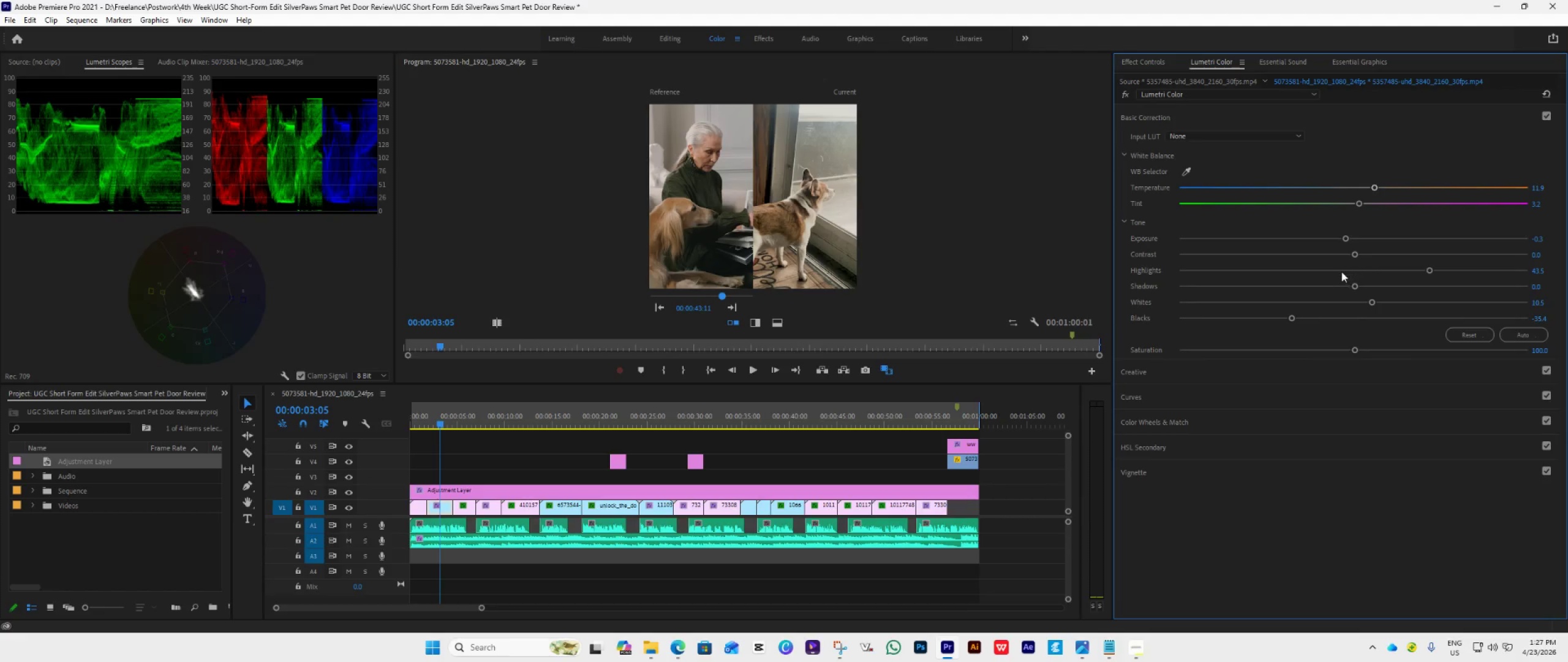 
wait(5.38)
 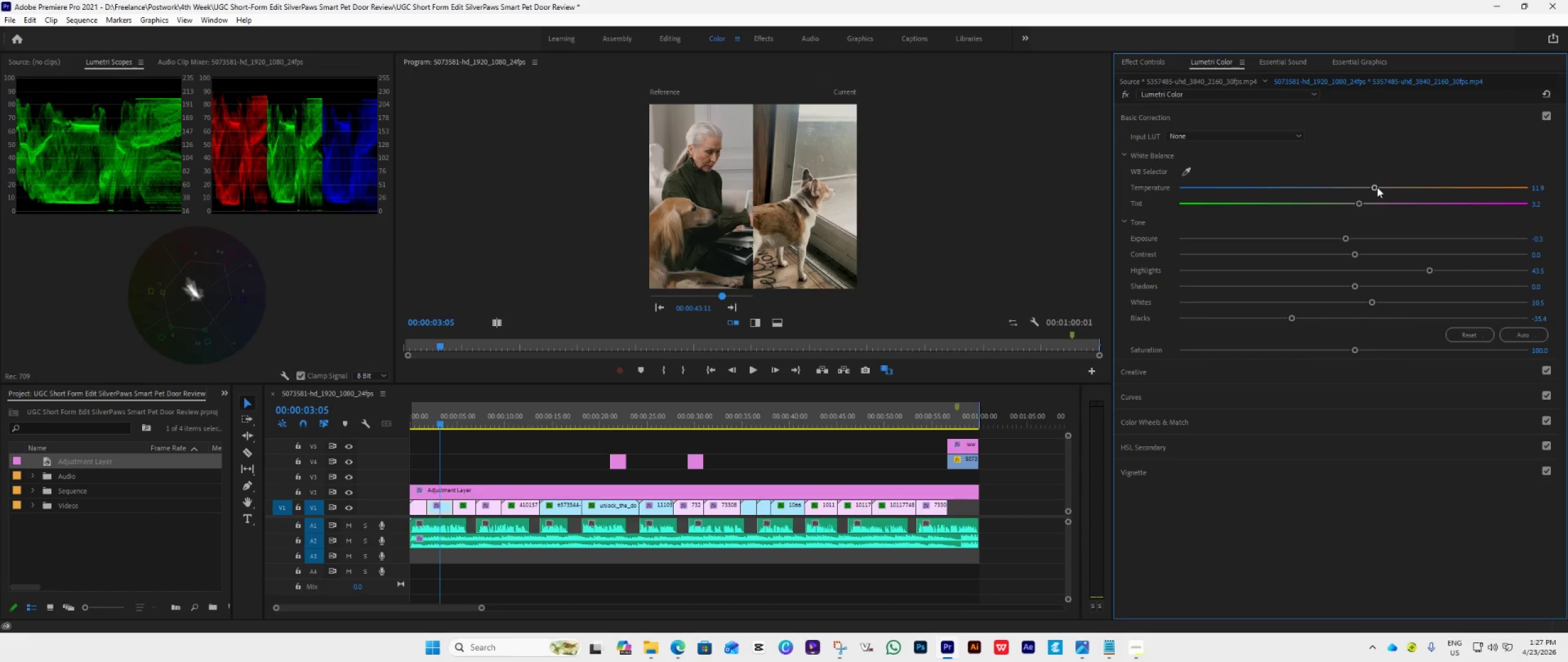 
left_click_drag(start_coordinate=[1352, 287], to_coordinate=[1333, 306])
 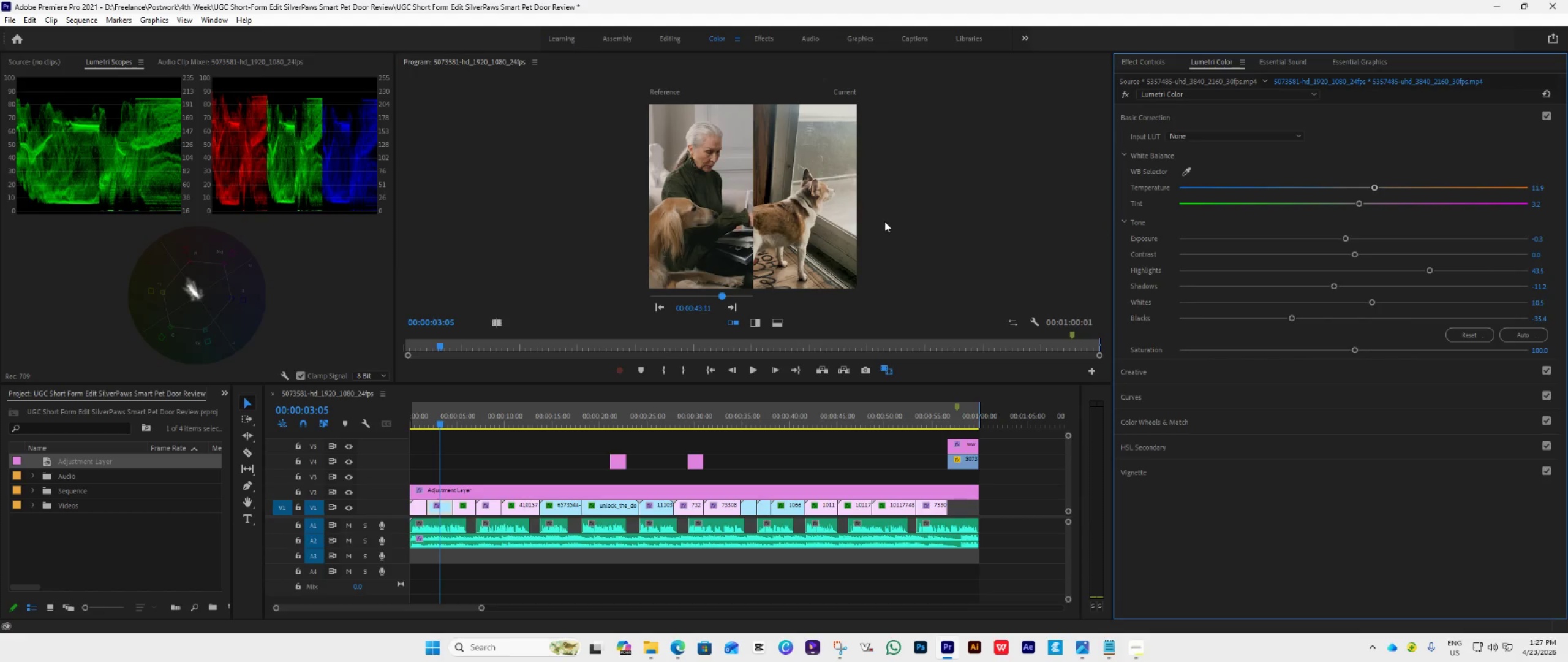 
wait(8.03)
 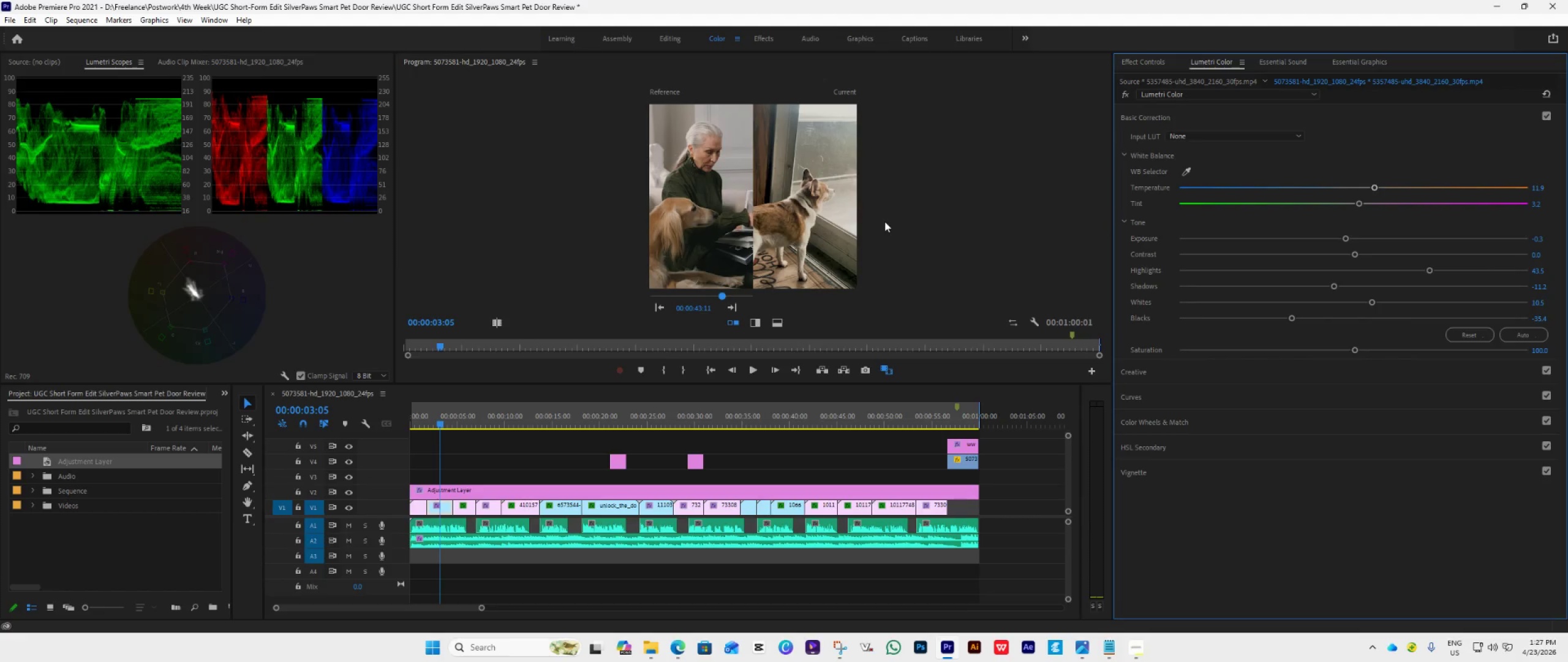 
left_click_drag(start_coordinate=[1370, 185], to_coordinate=[1376, 191])
 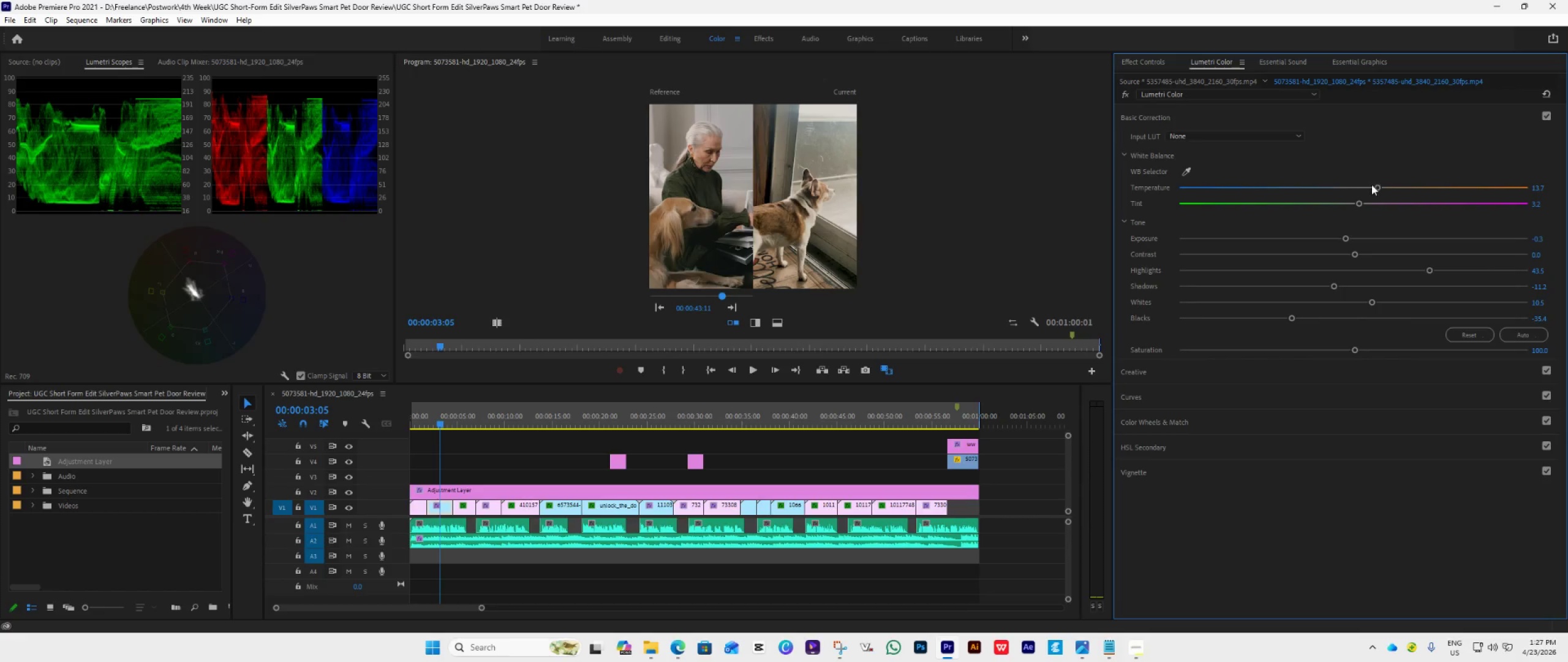 
left_click_drag(start_coordinate=[1371, 187], to_coordinate=[1365, 199])
 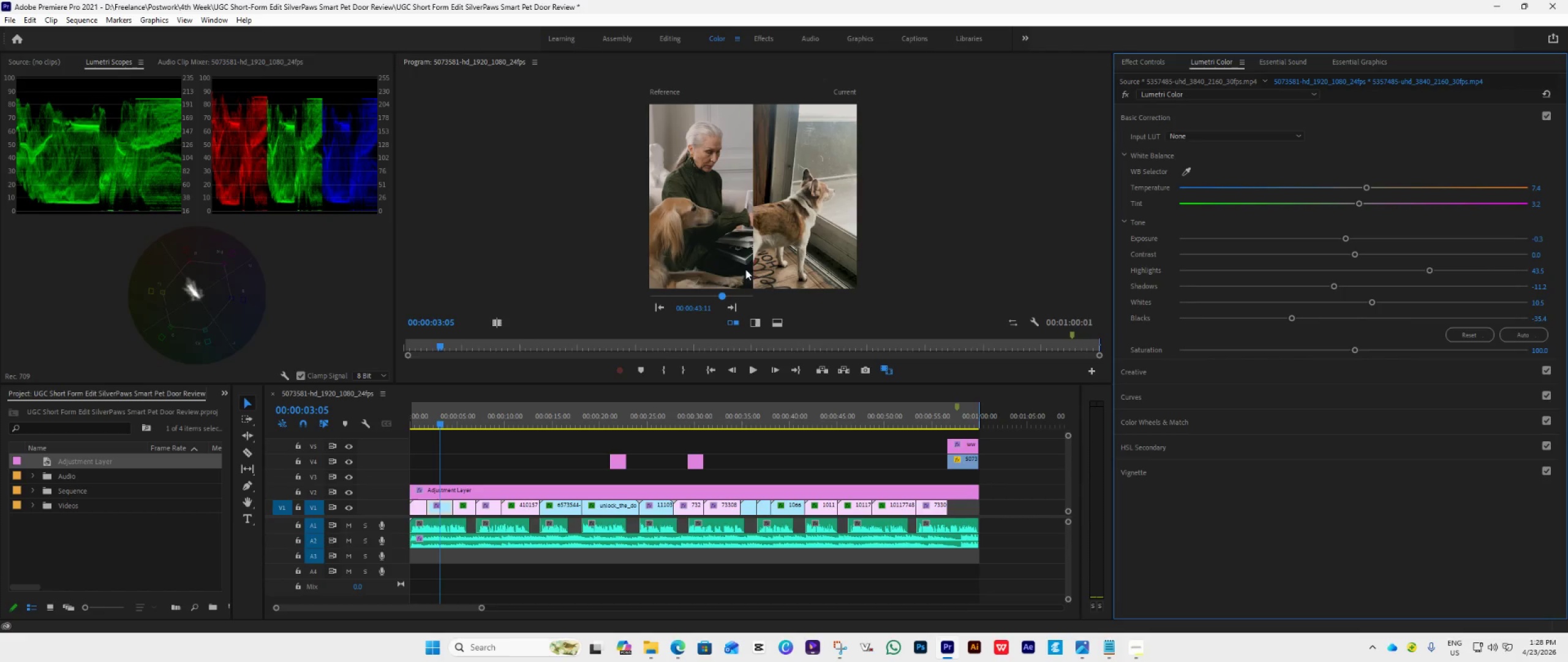 
wait(7.13)
 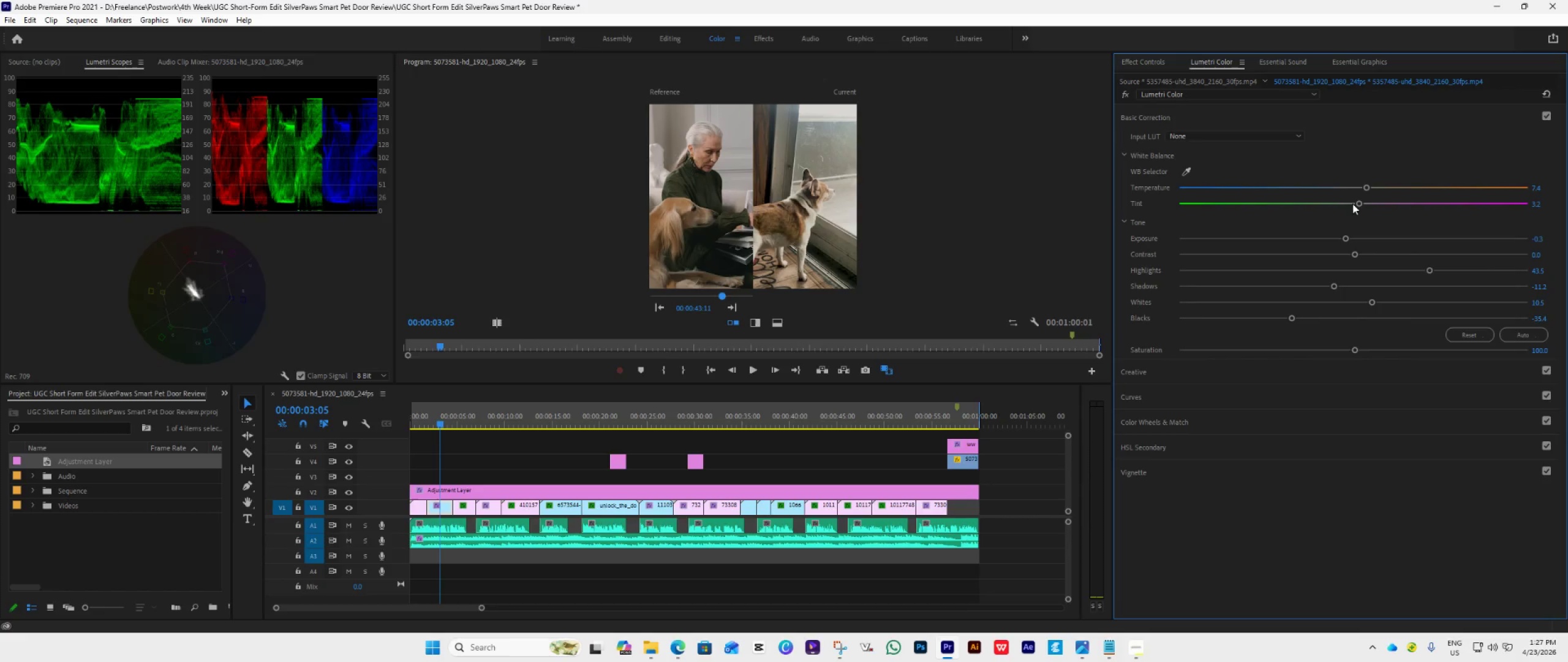 
left_click_drag(start_coordinate=[1351, 255], to_coordinate=[1358, 256])
 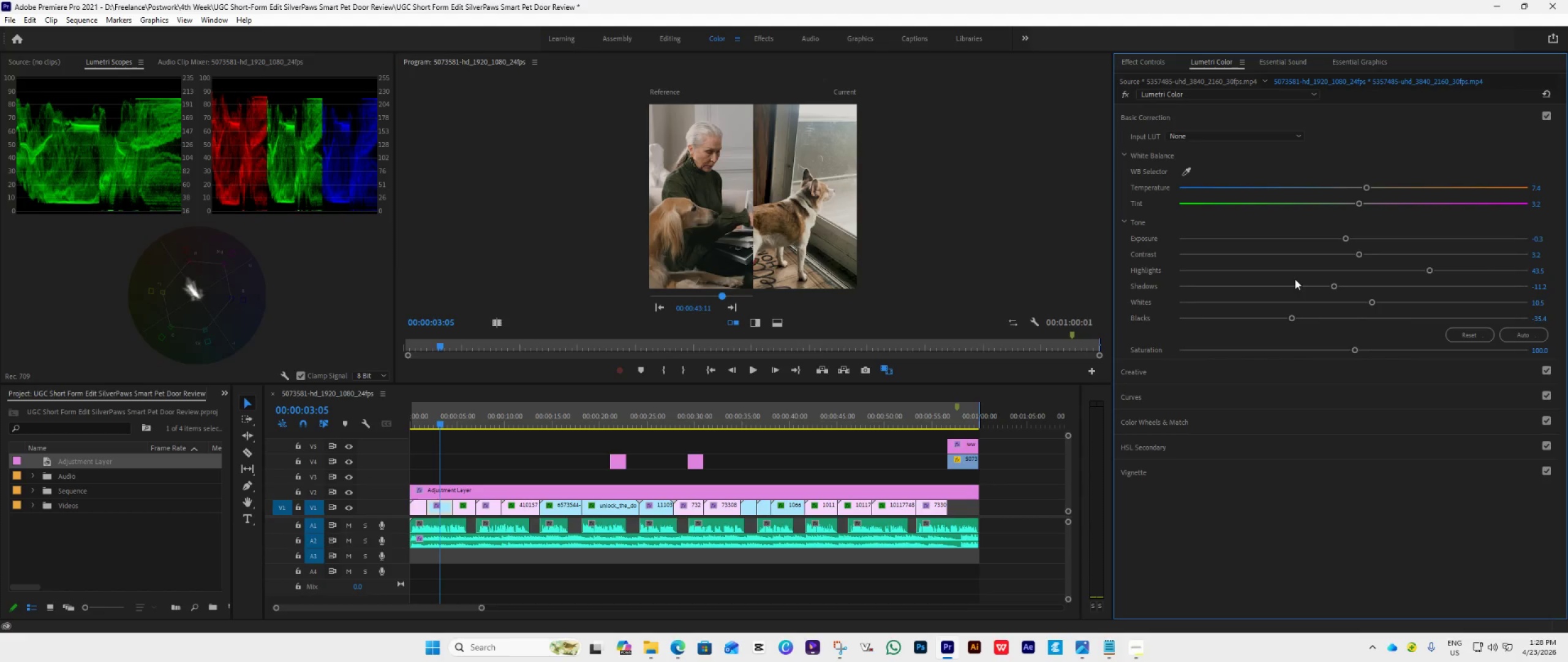 
left_click_drag(start_coordinate=[1360, 256], to_coordinate=[1366, 260])
 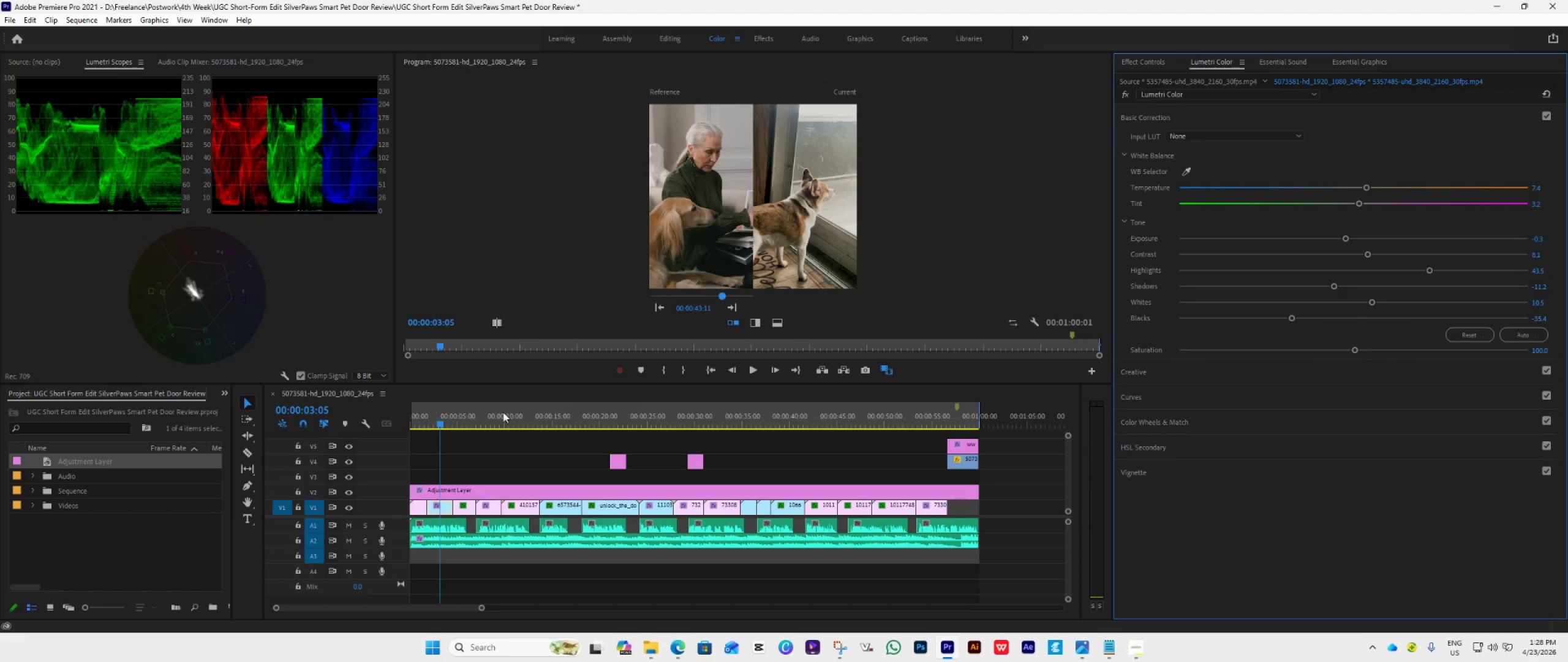 
left_click_drag(start_coordinate=[440, 420], to_coordinate=[464, 463])
 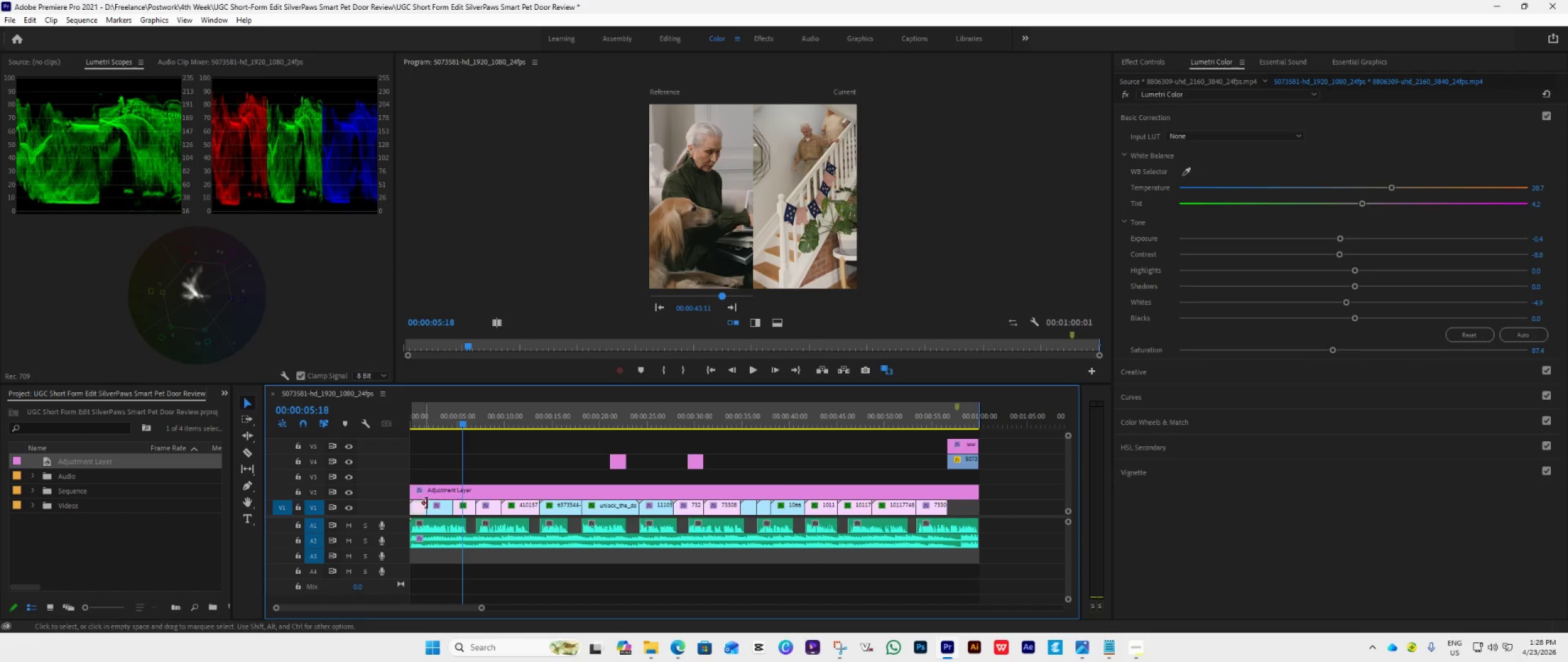 
left_click([467, 511])
 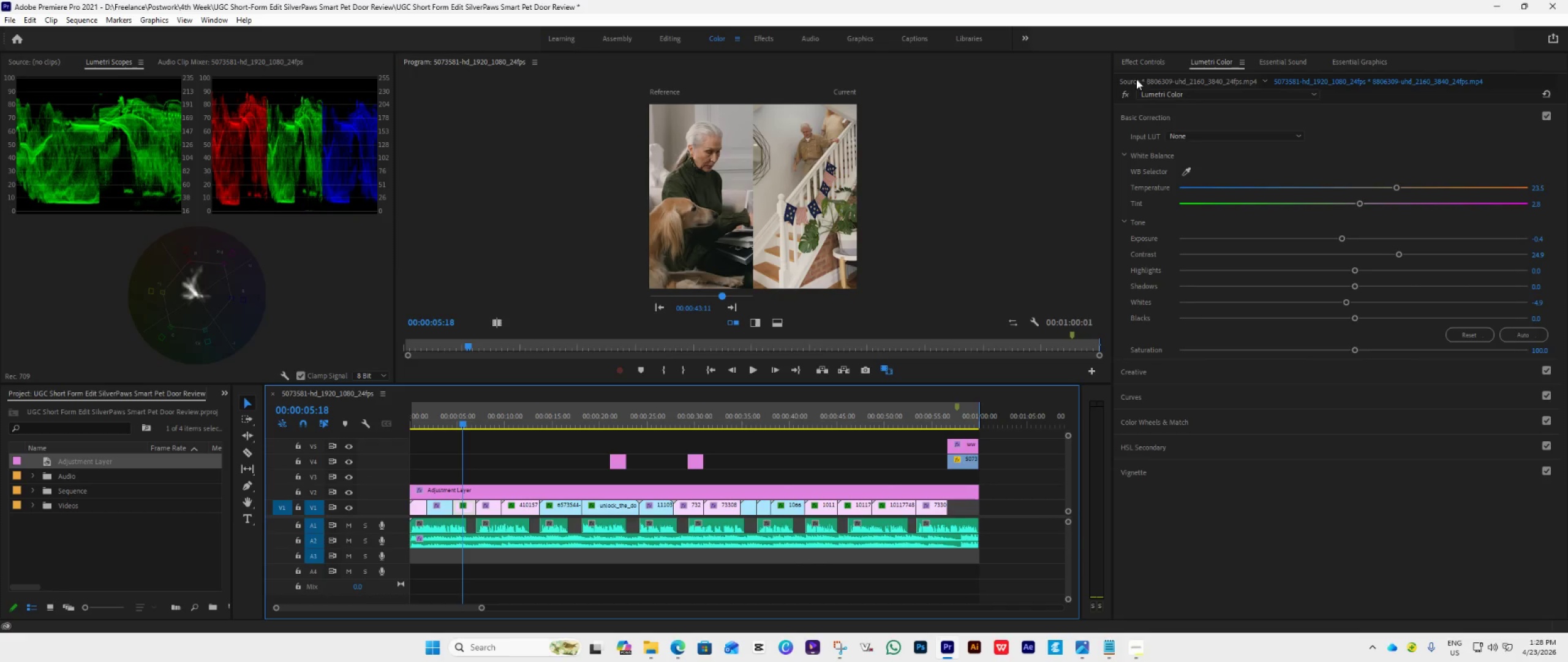 
left_click([1125, 63])
 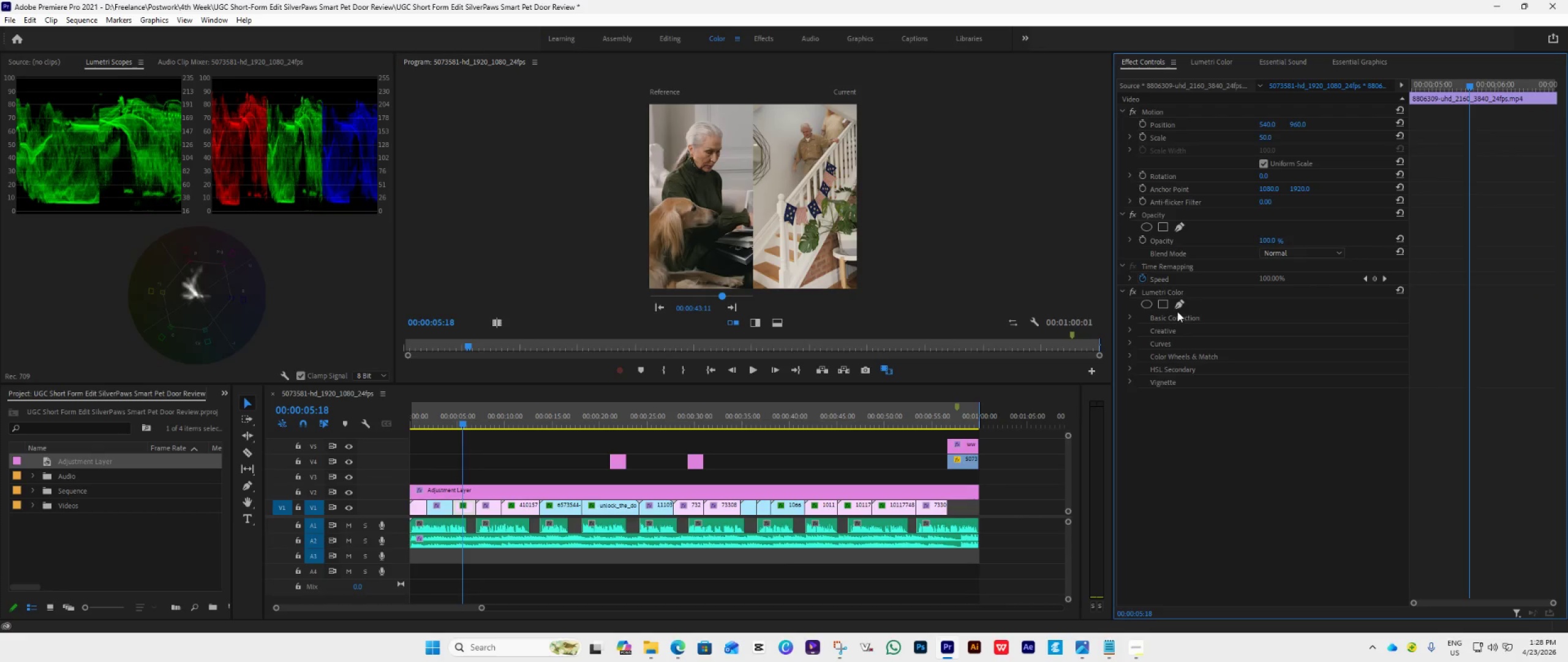 
left_click([1162, 294])
 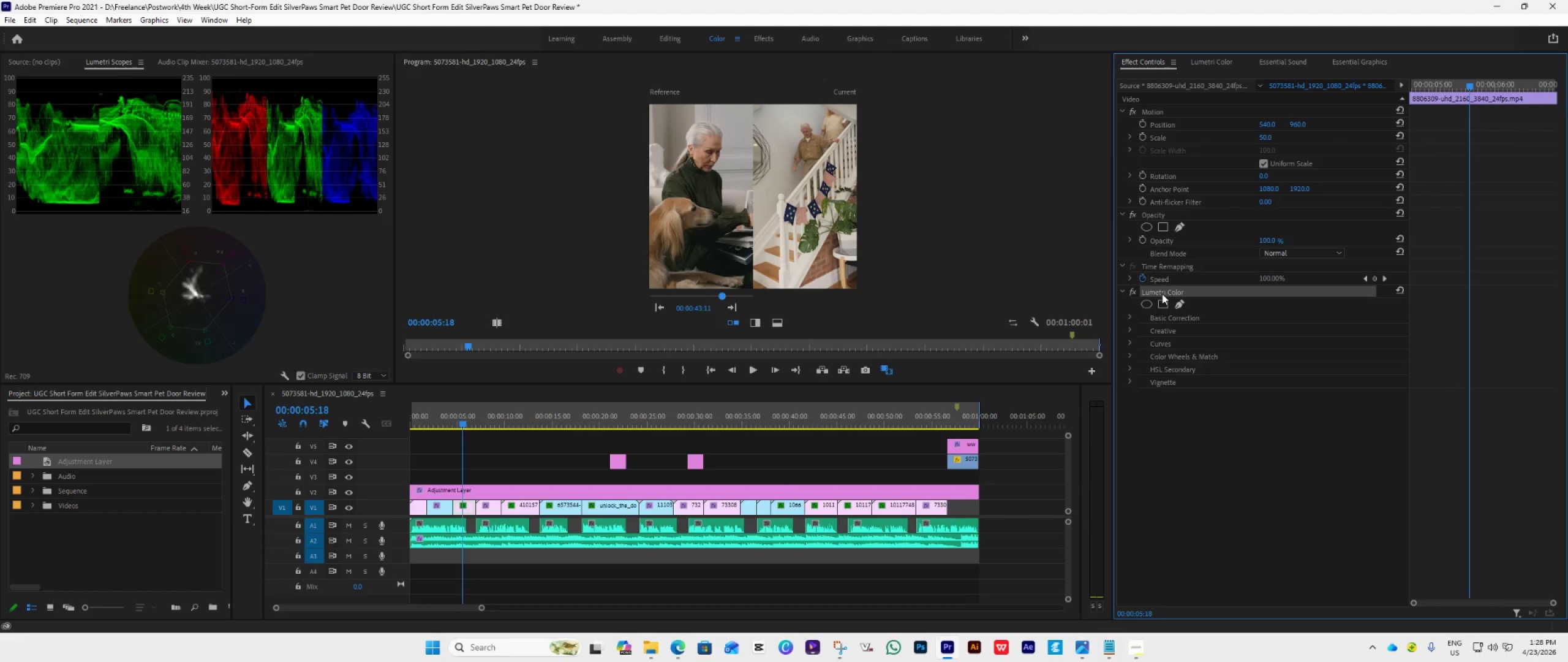 
key(Delete)
 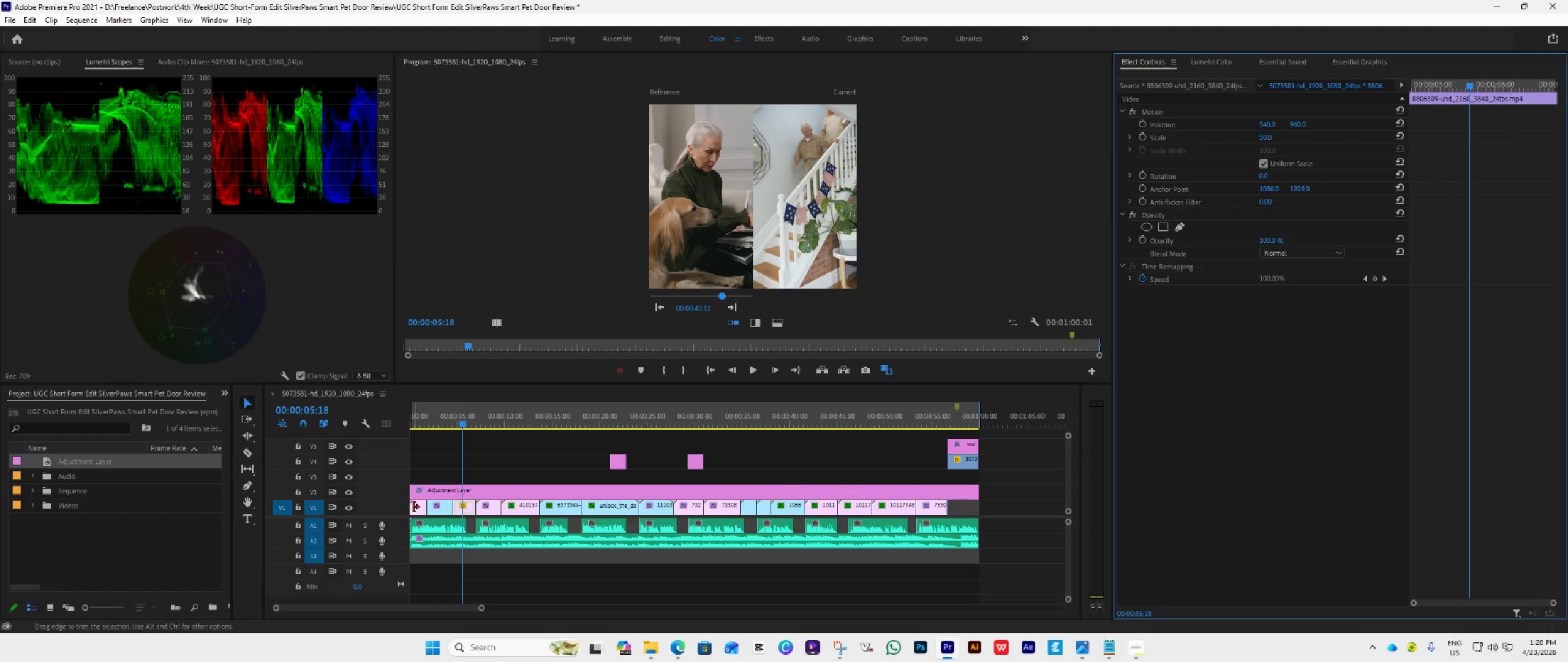 
left_click([420, 506])
 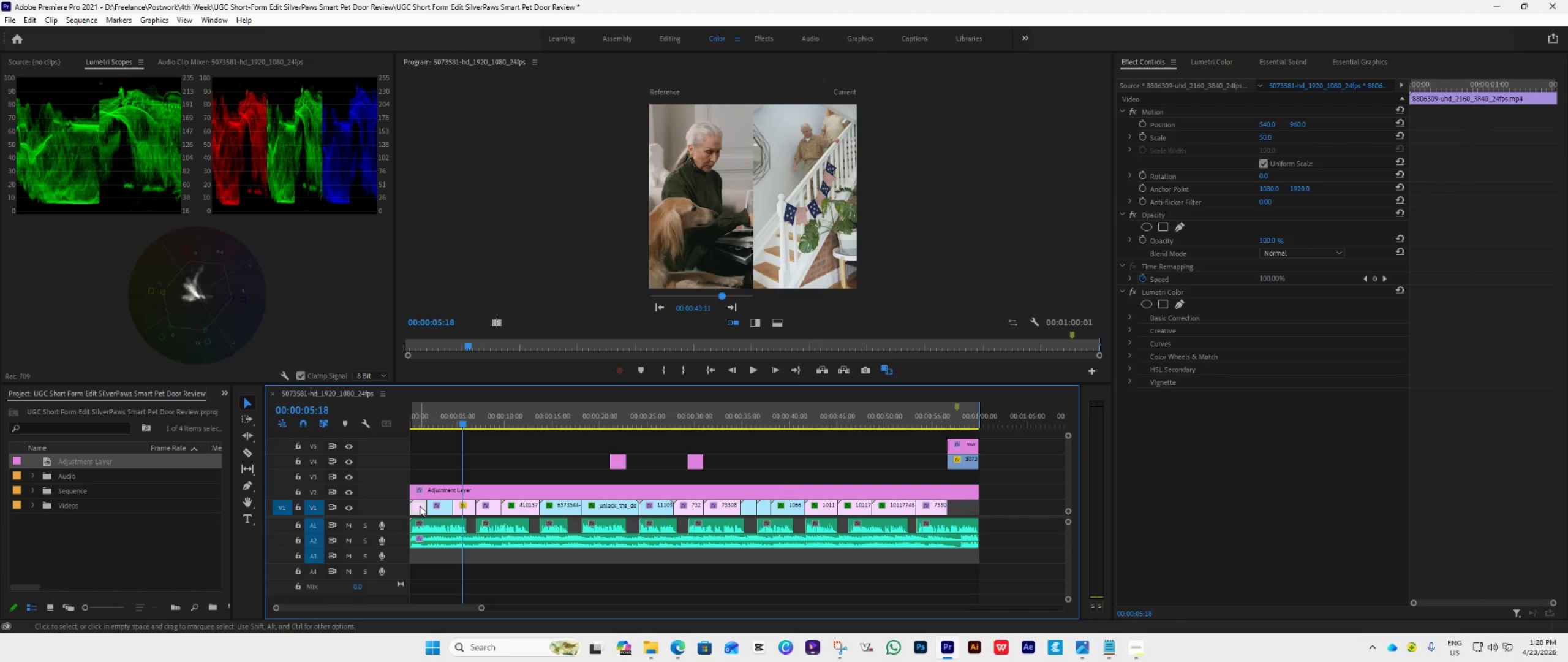 
key(Control+C)
 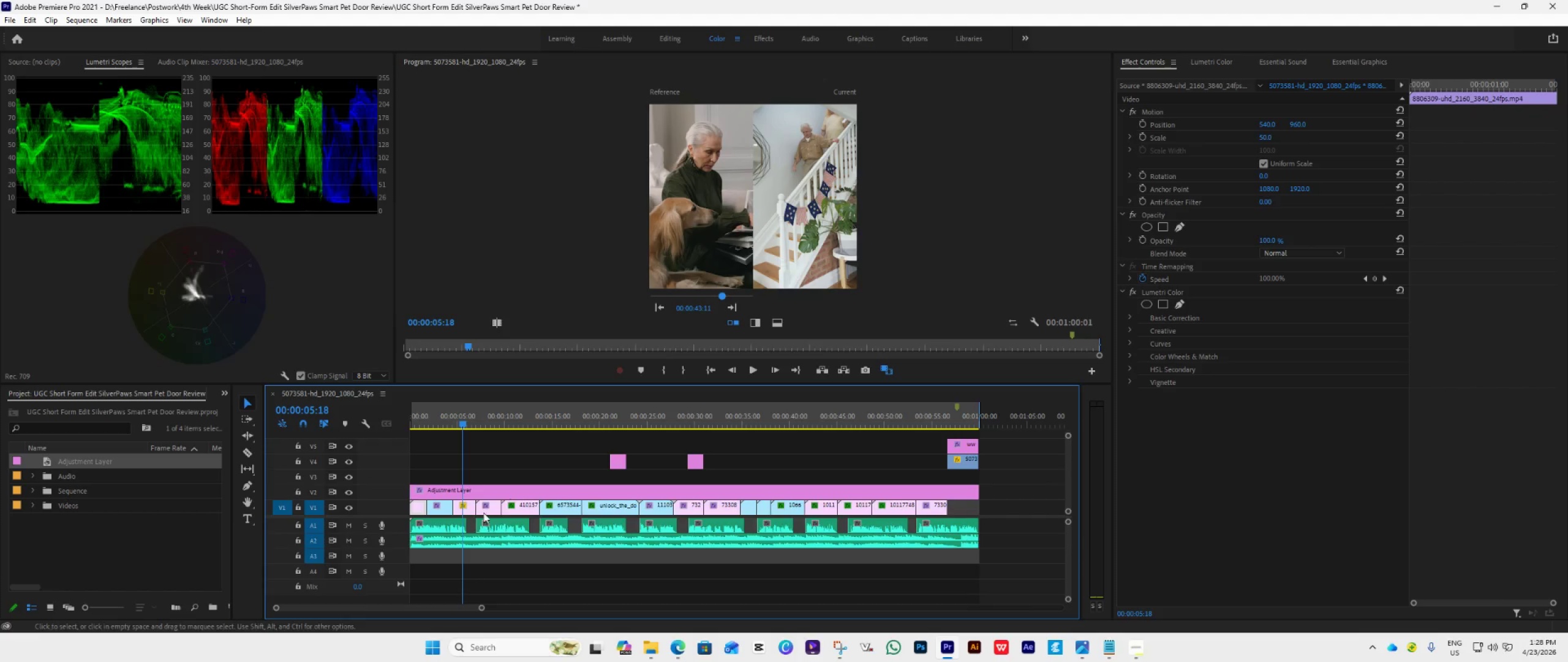 
left_click([471, 512])
 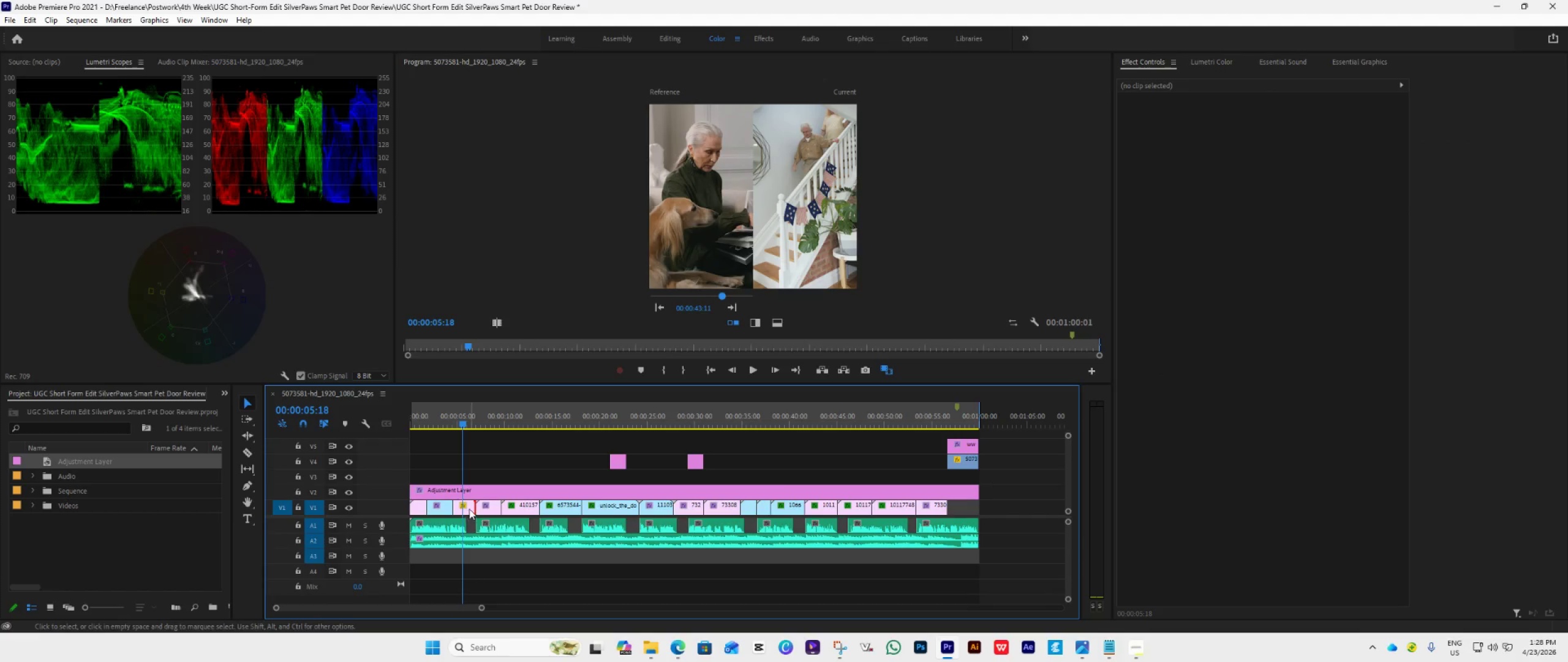 
left_click([469, 507])
 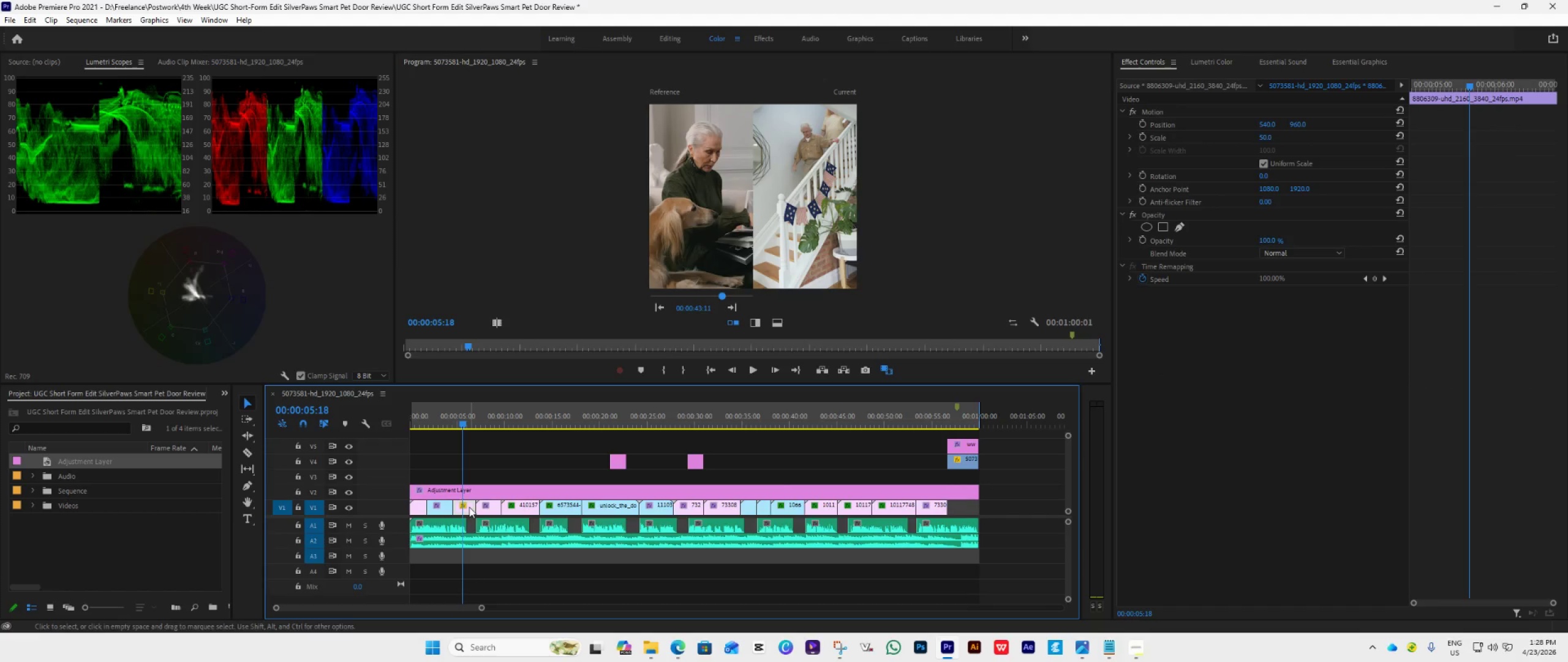 
key(Control+V)
 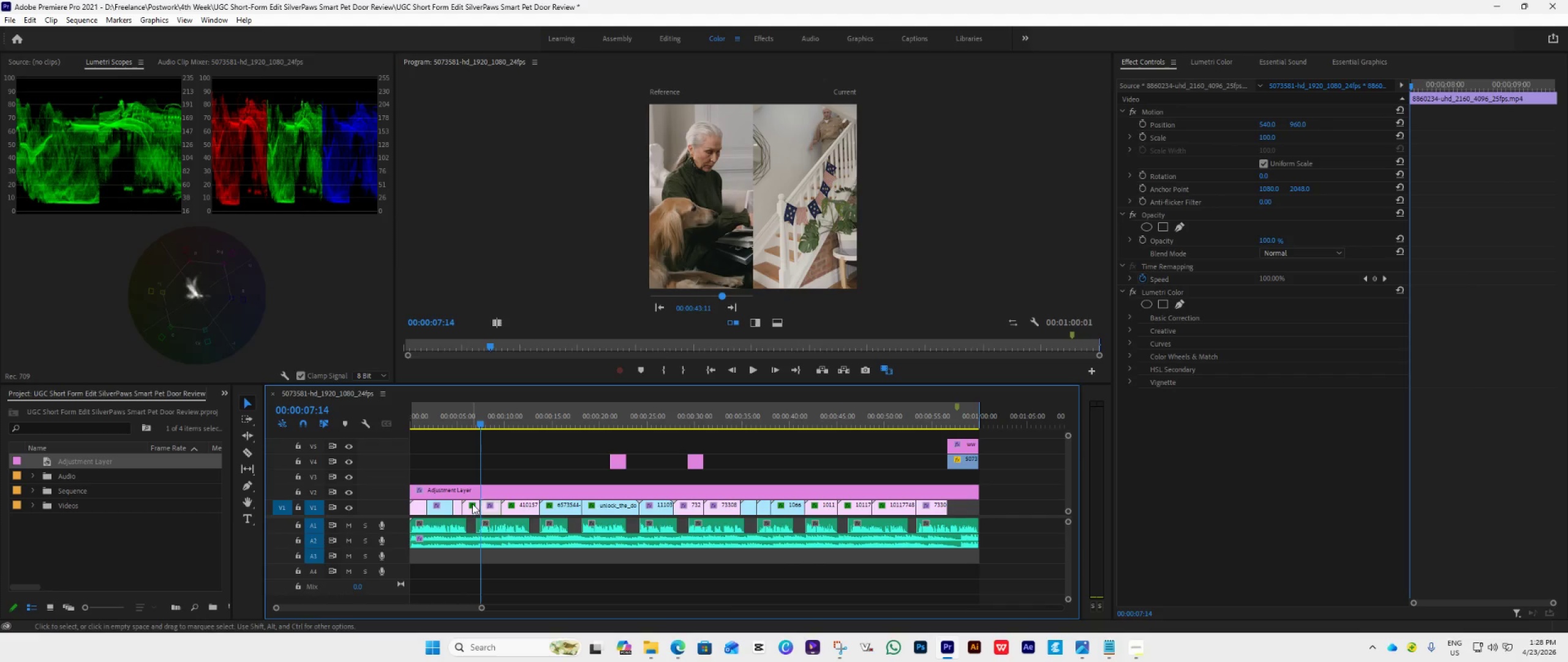 
mouse_move([492, 494])
 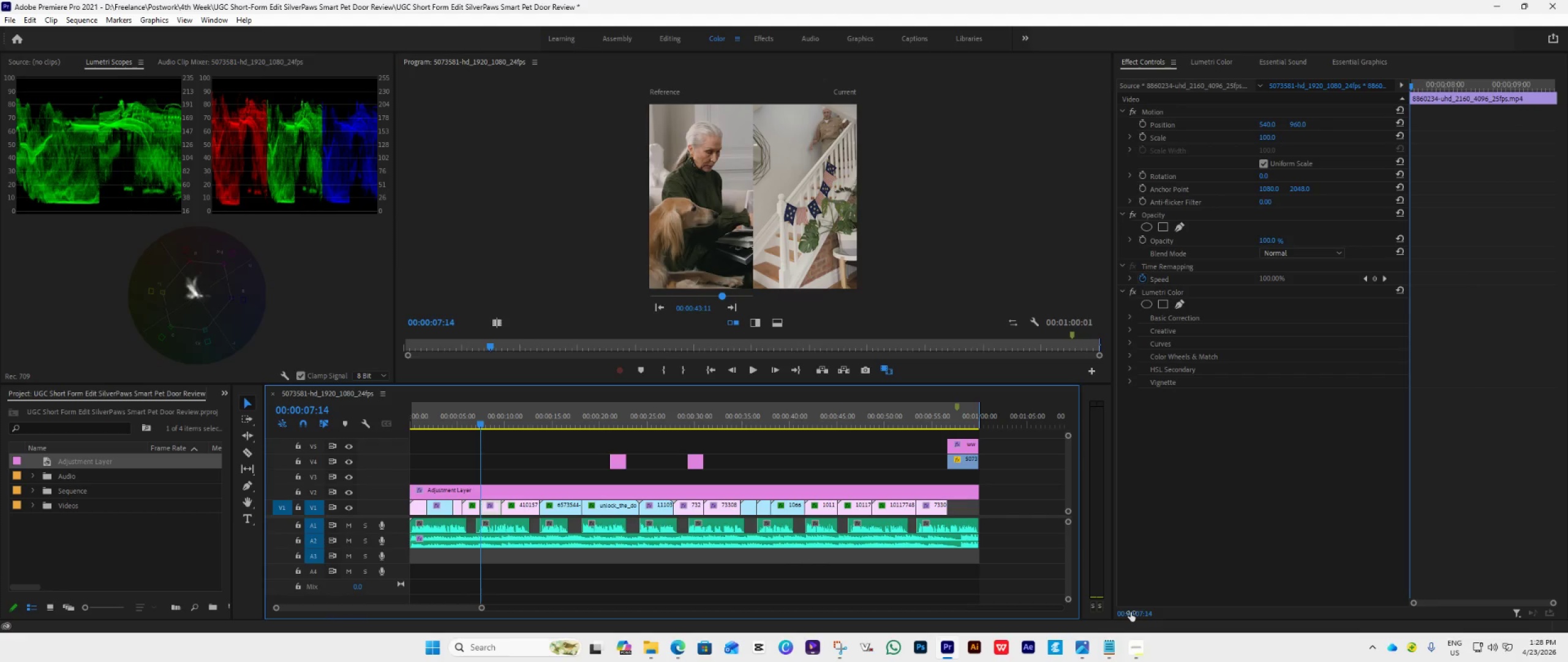 
key(Space)
 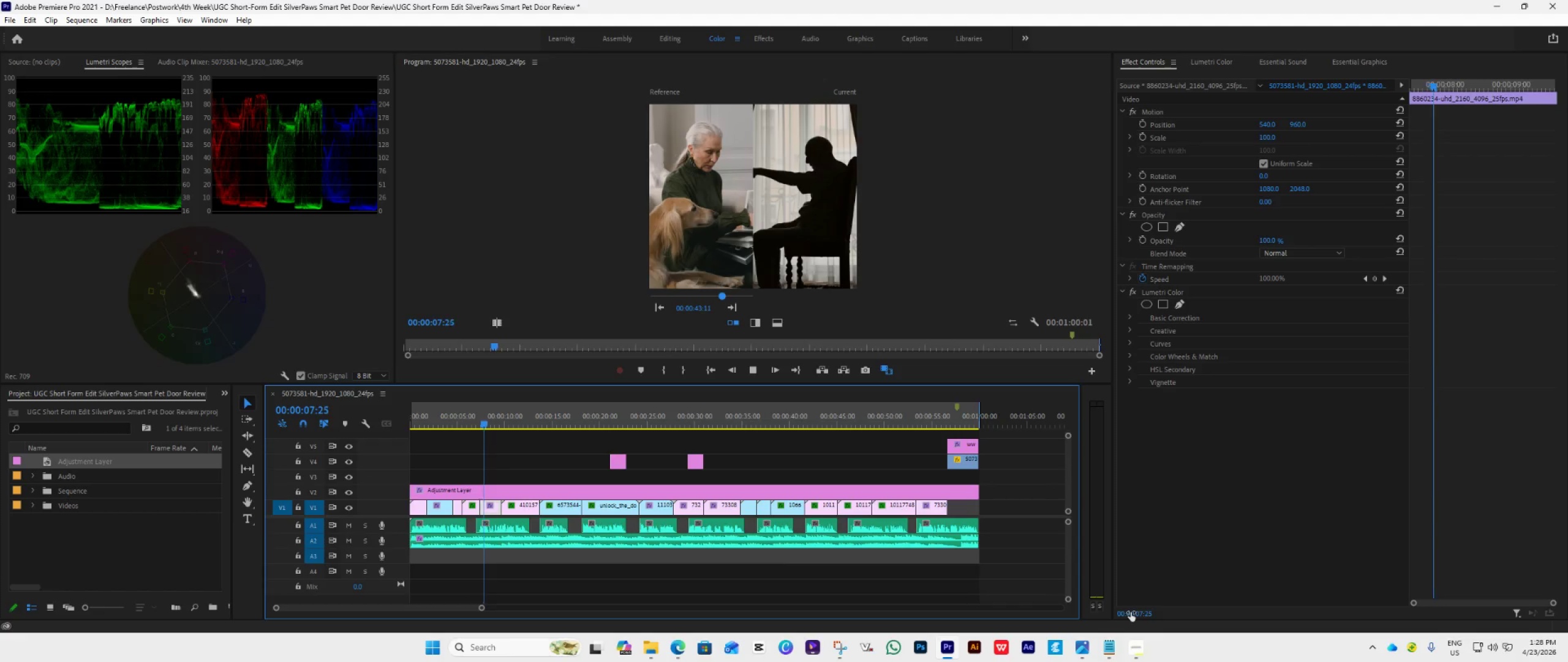 
key(Space)
 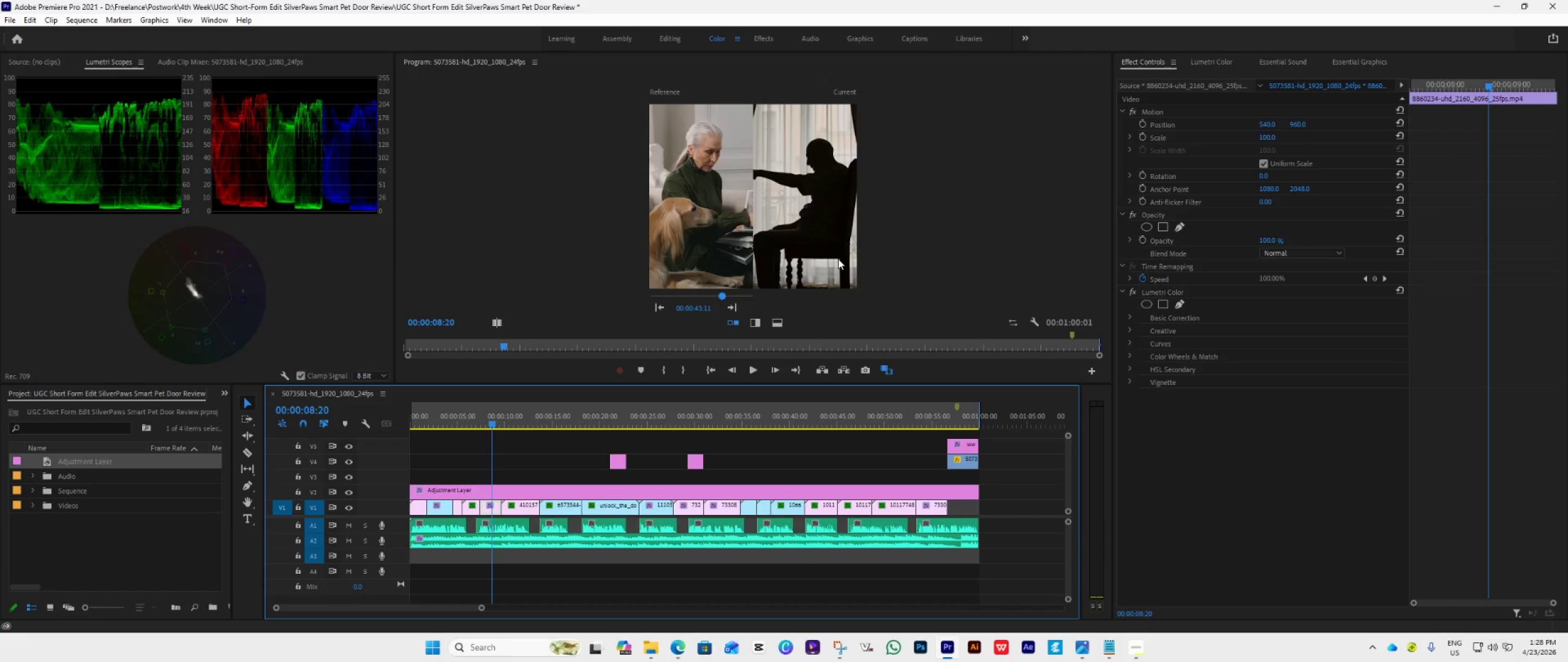 
wait(10.1)
 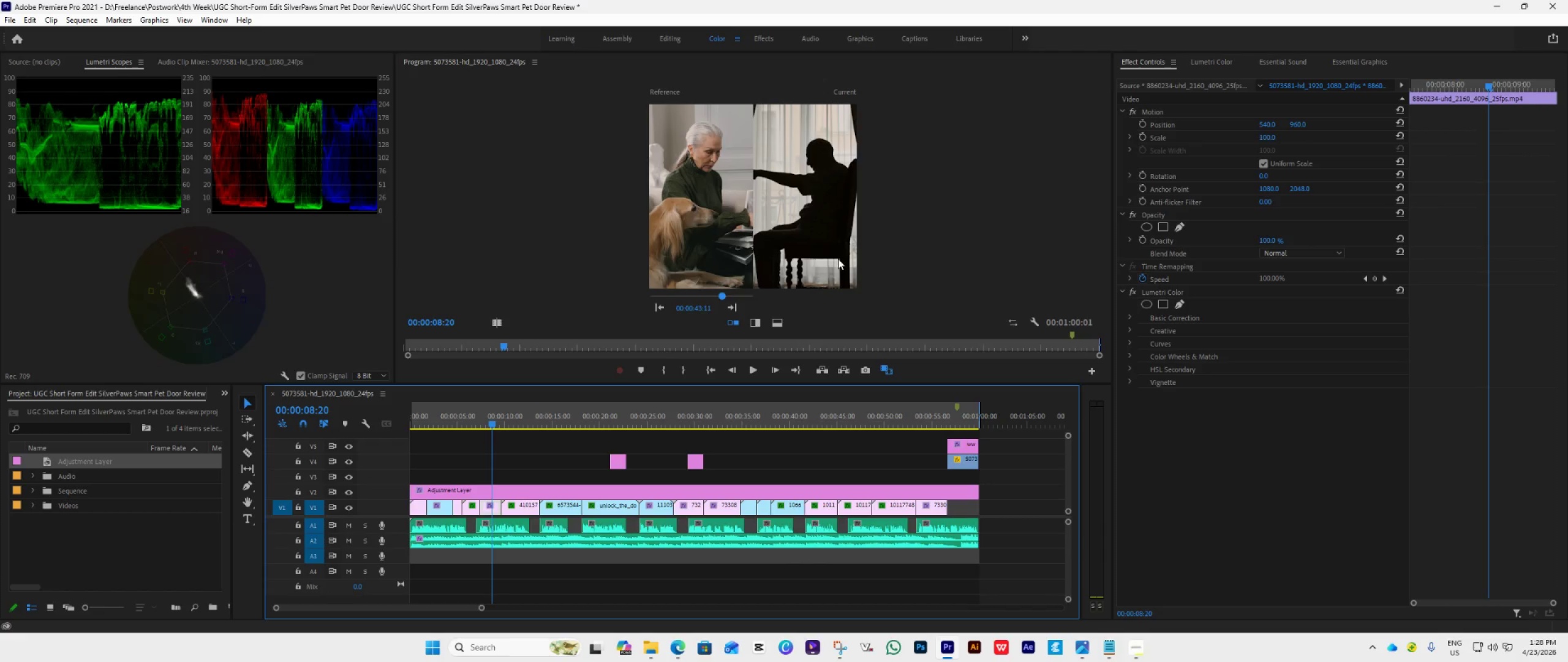 
key(Space)
 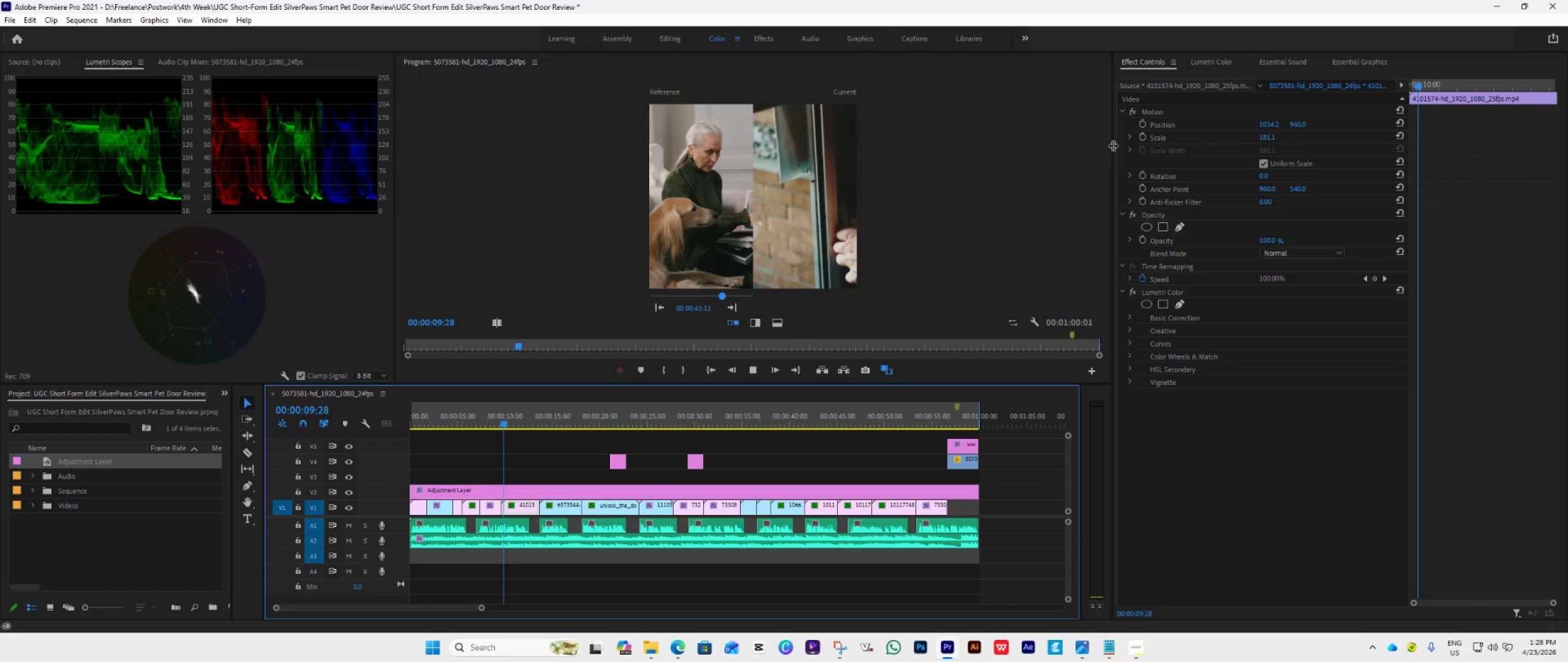 
key(Space)
 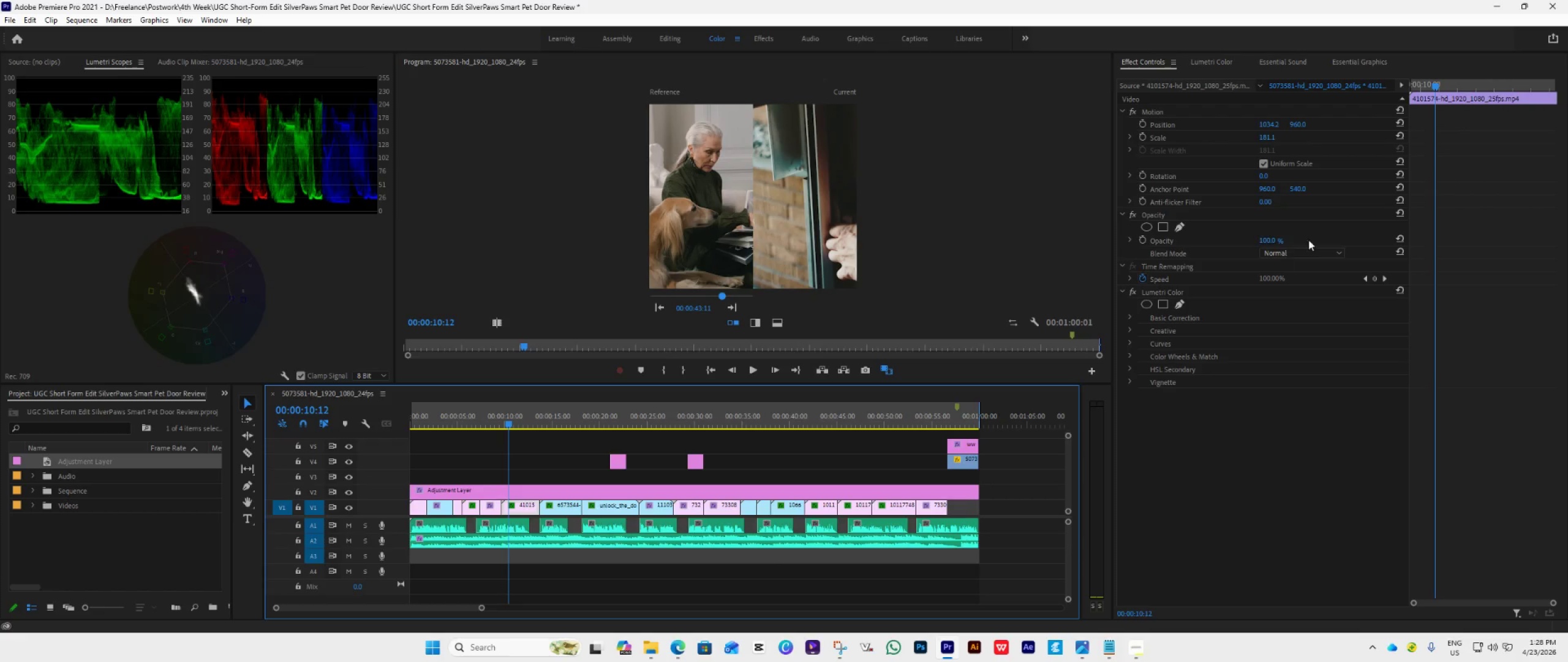 
left_click([1210, 61])
 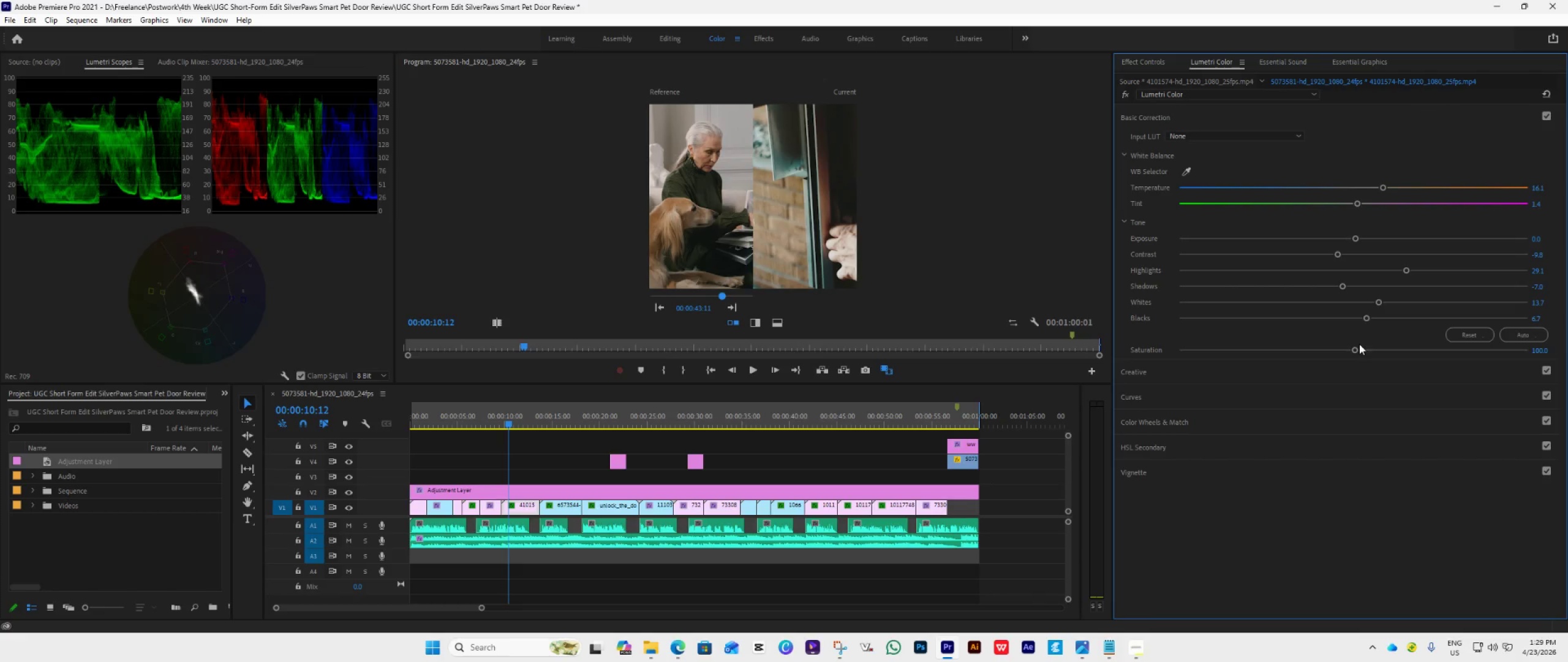 
left_click_drag(start_coordinate=[1355, 351], to_coordinate=[1333, 359])
 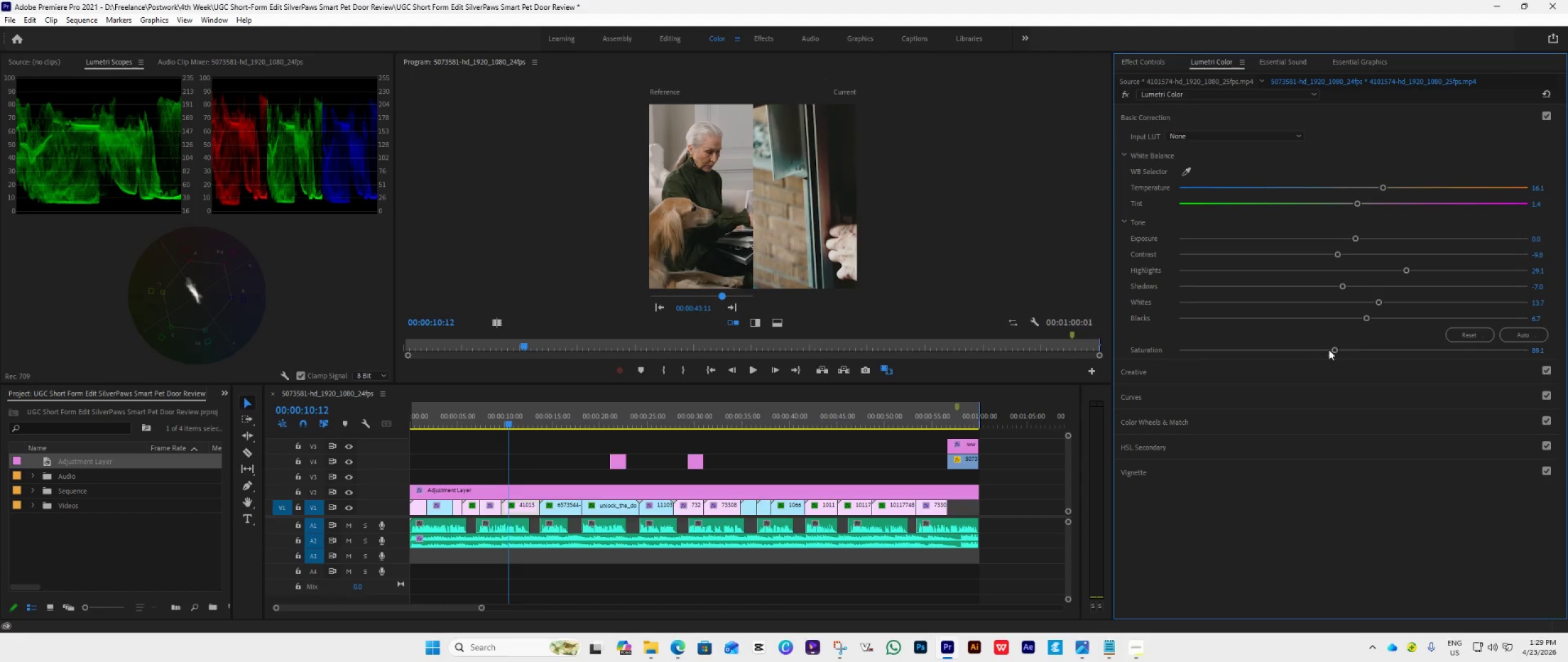 
left_click_drag(start_coordinate=[1334, 354], to_coordinate=[1340, 355])
 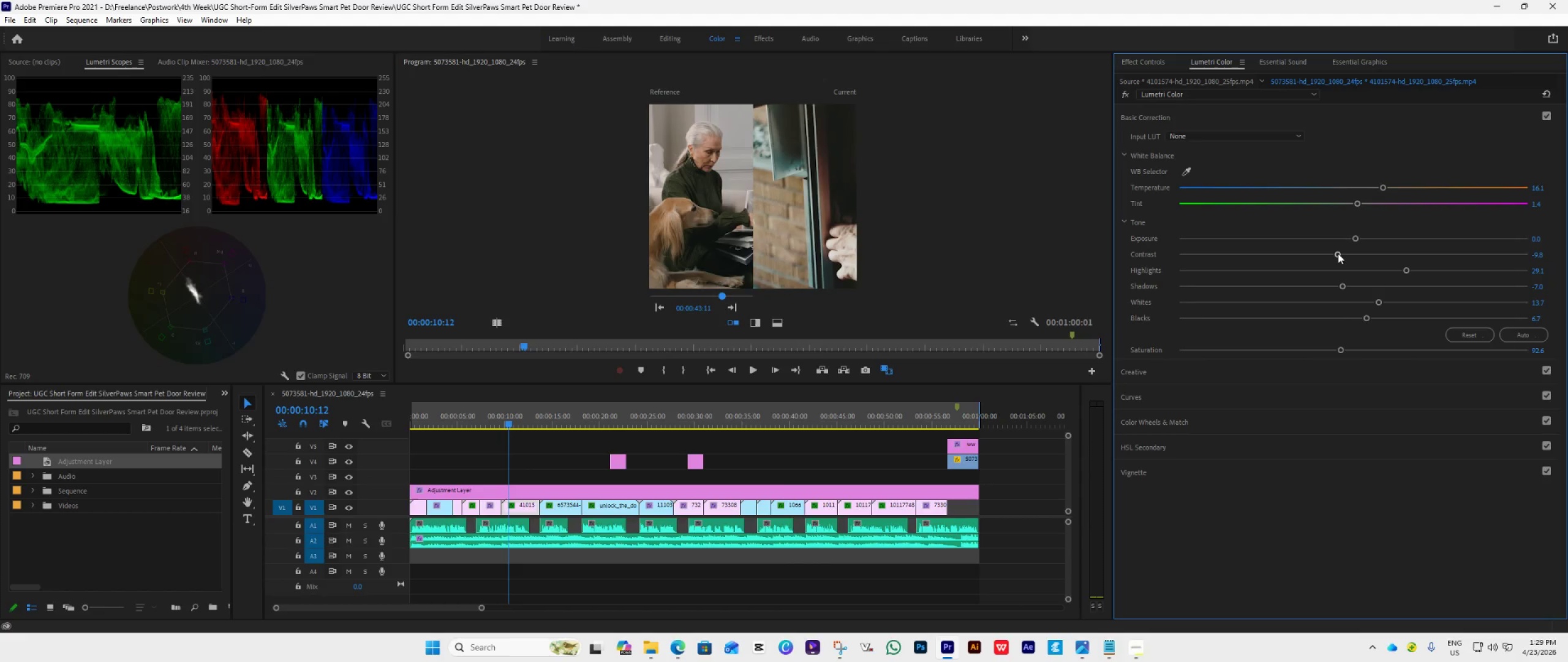 
left_click_drag(start_coordinate=[1338, 253], to_coordinate=[1323, 264])
 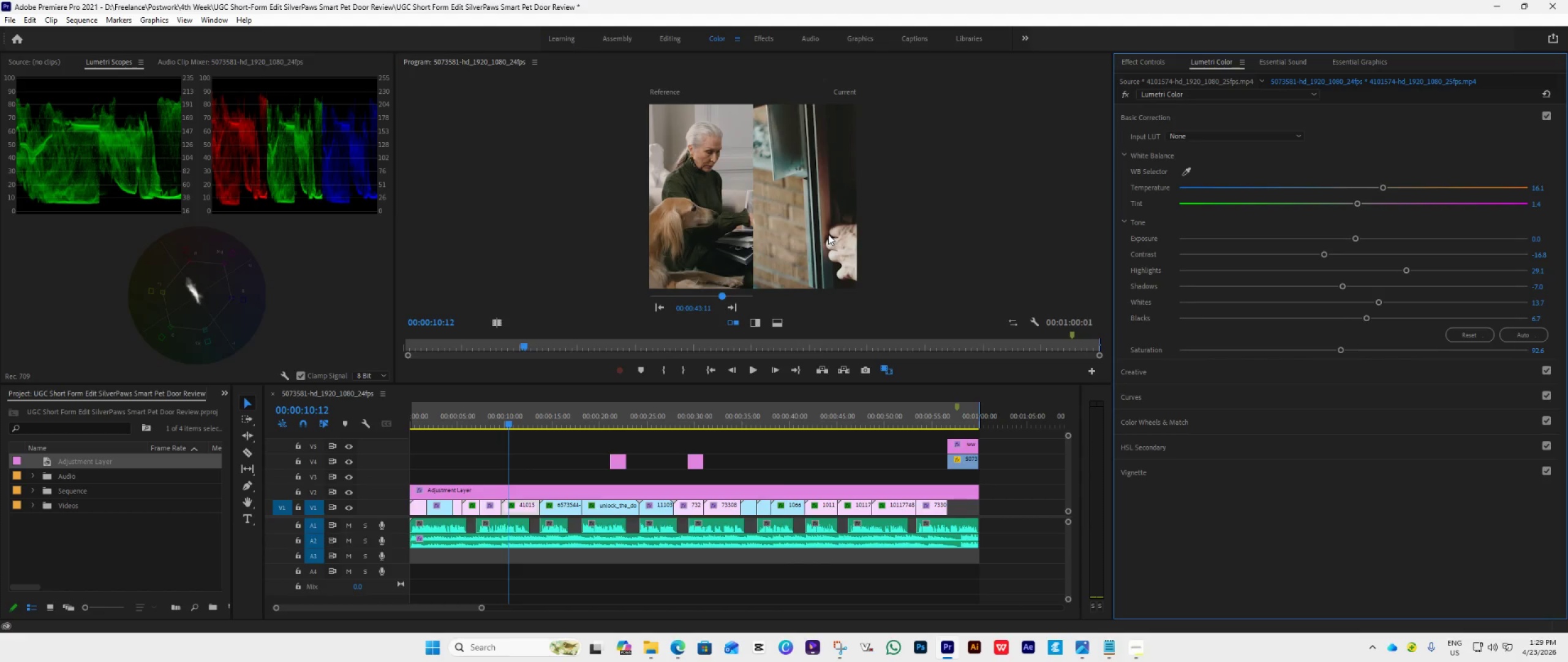 
key(Space)
 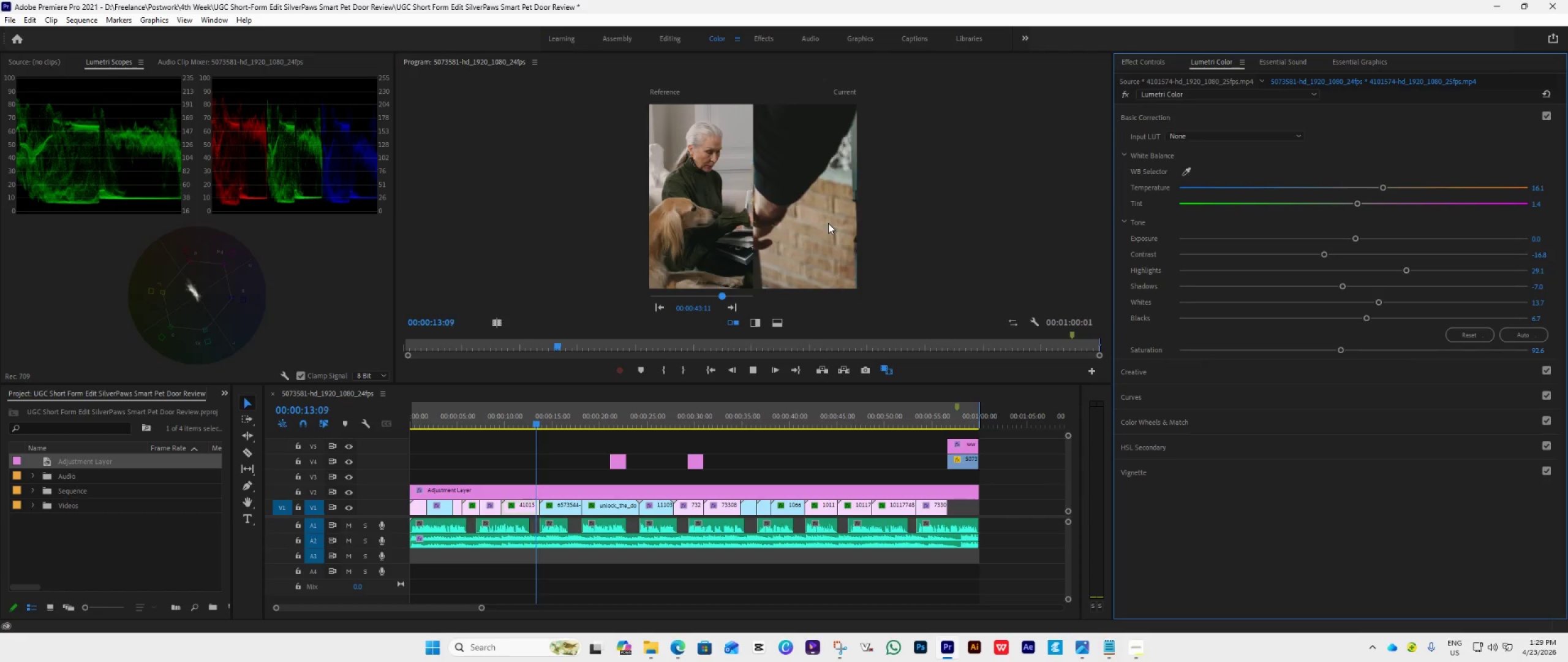 
key(Space)
 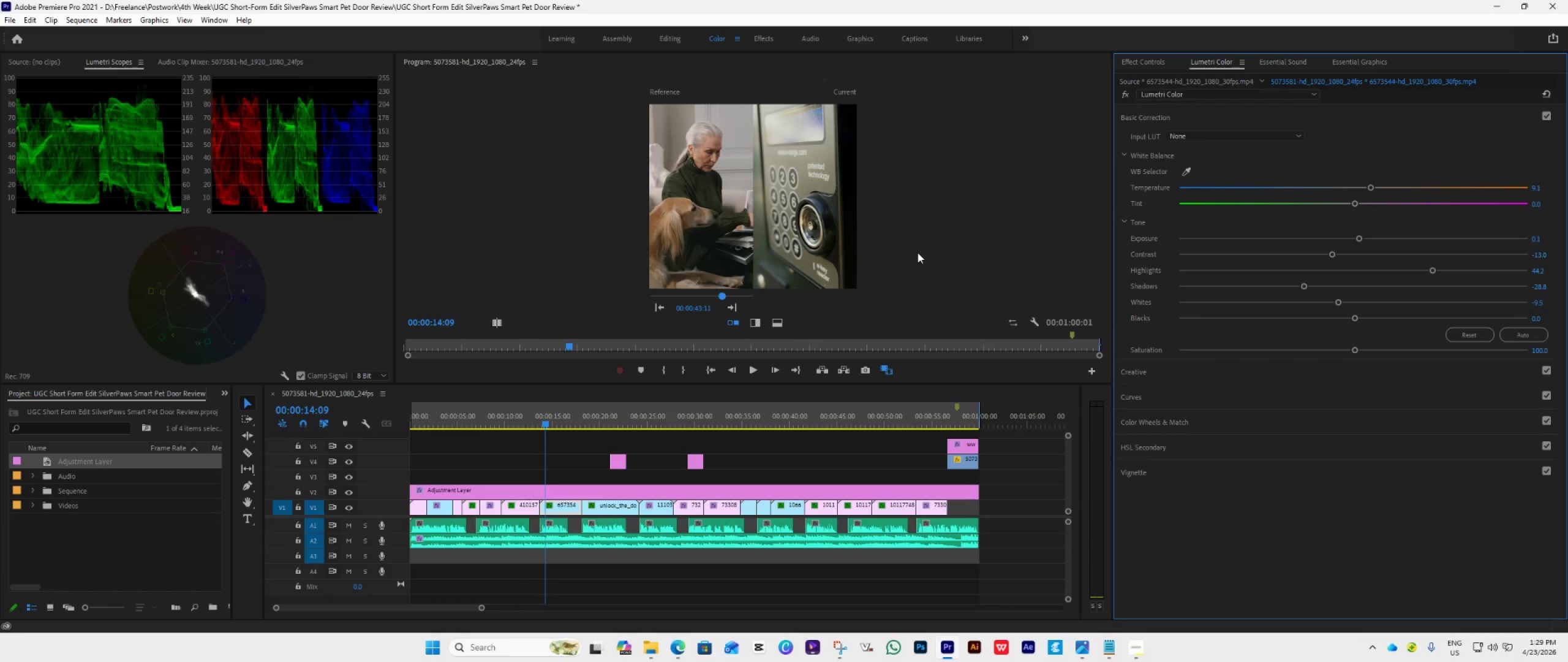 
key(Space)
 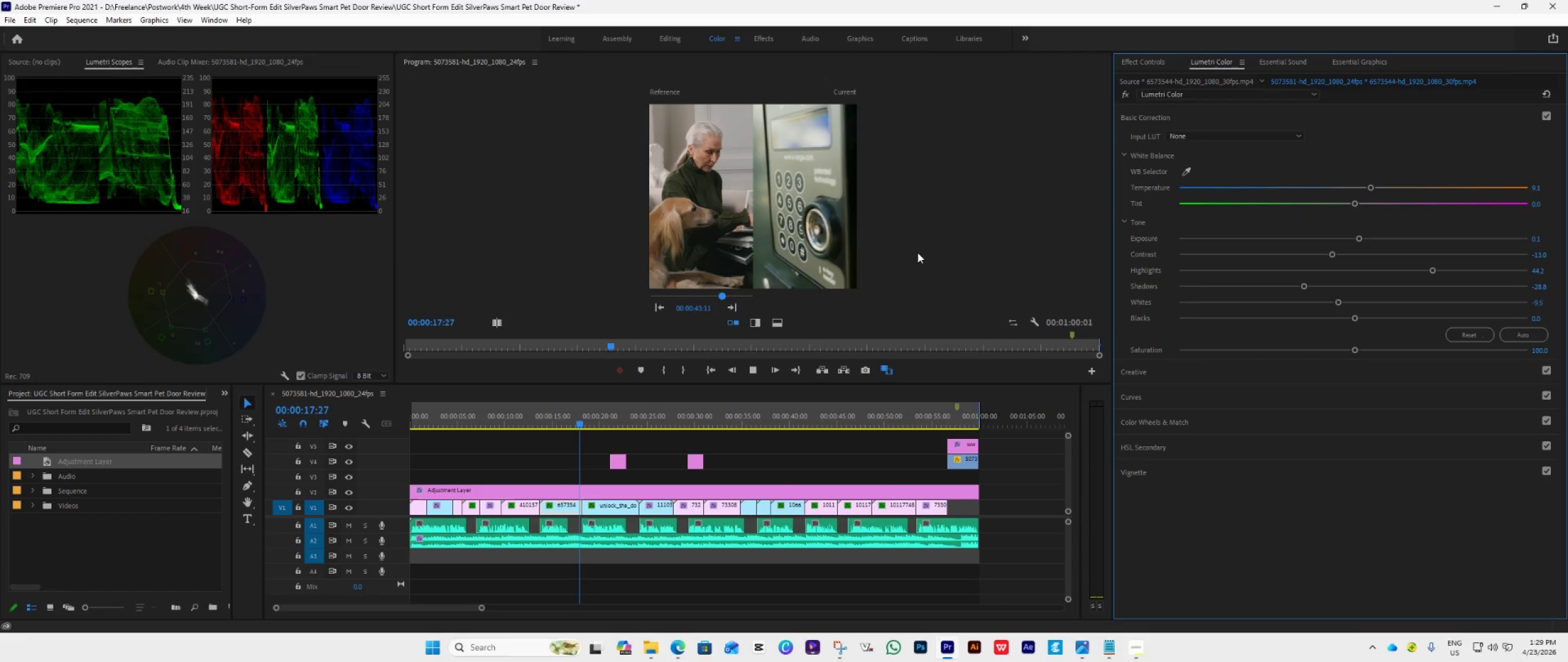 
wait(5.04)
 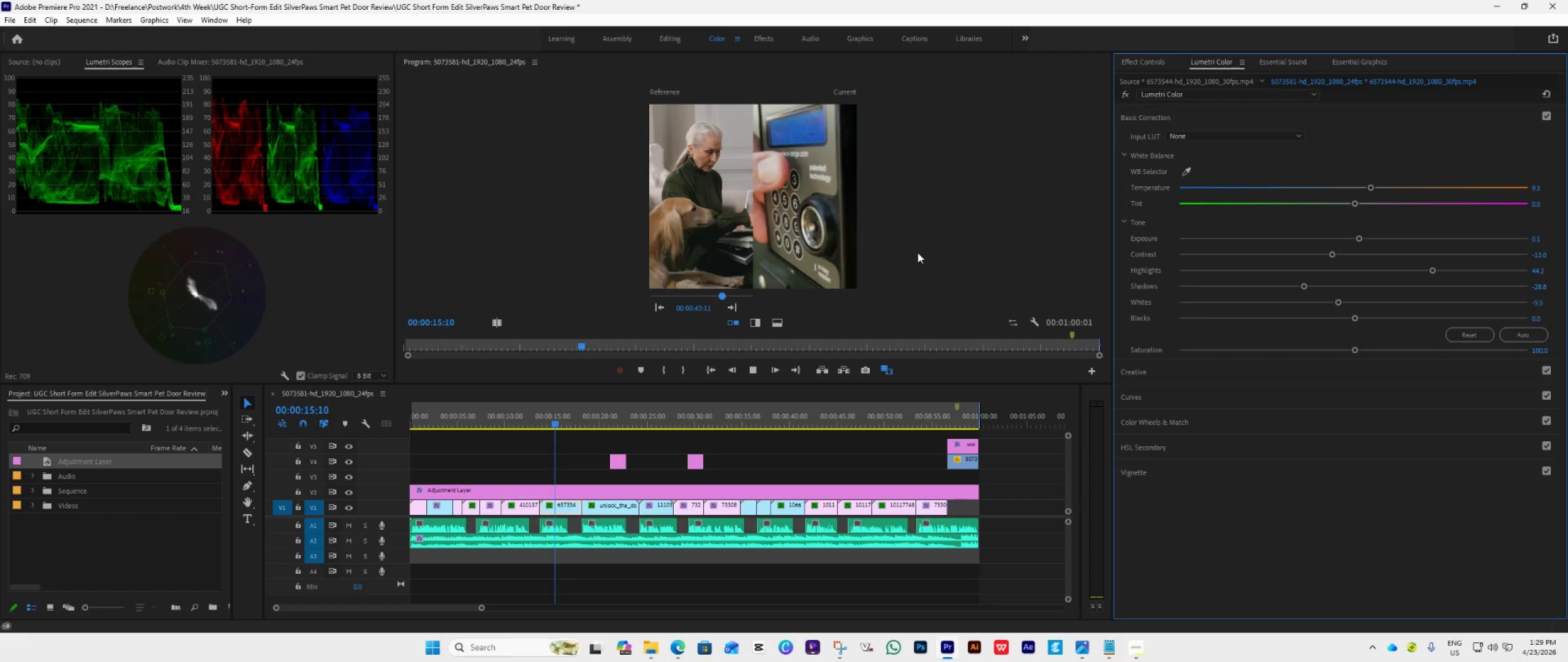 
key(Space)
 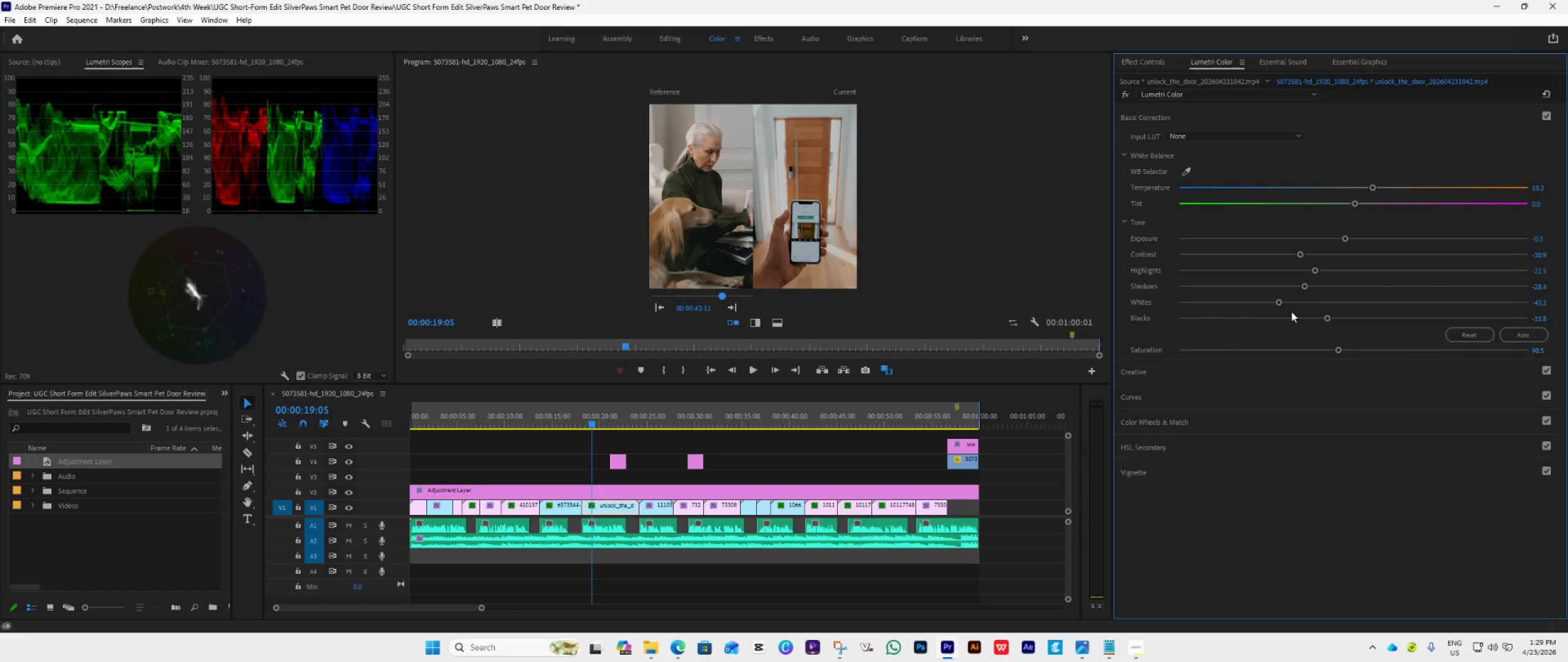 
left_click_drag(start_coordinate=[1344, 240], to_coordinate=[1337, 260])
 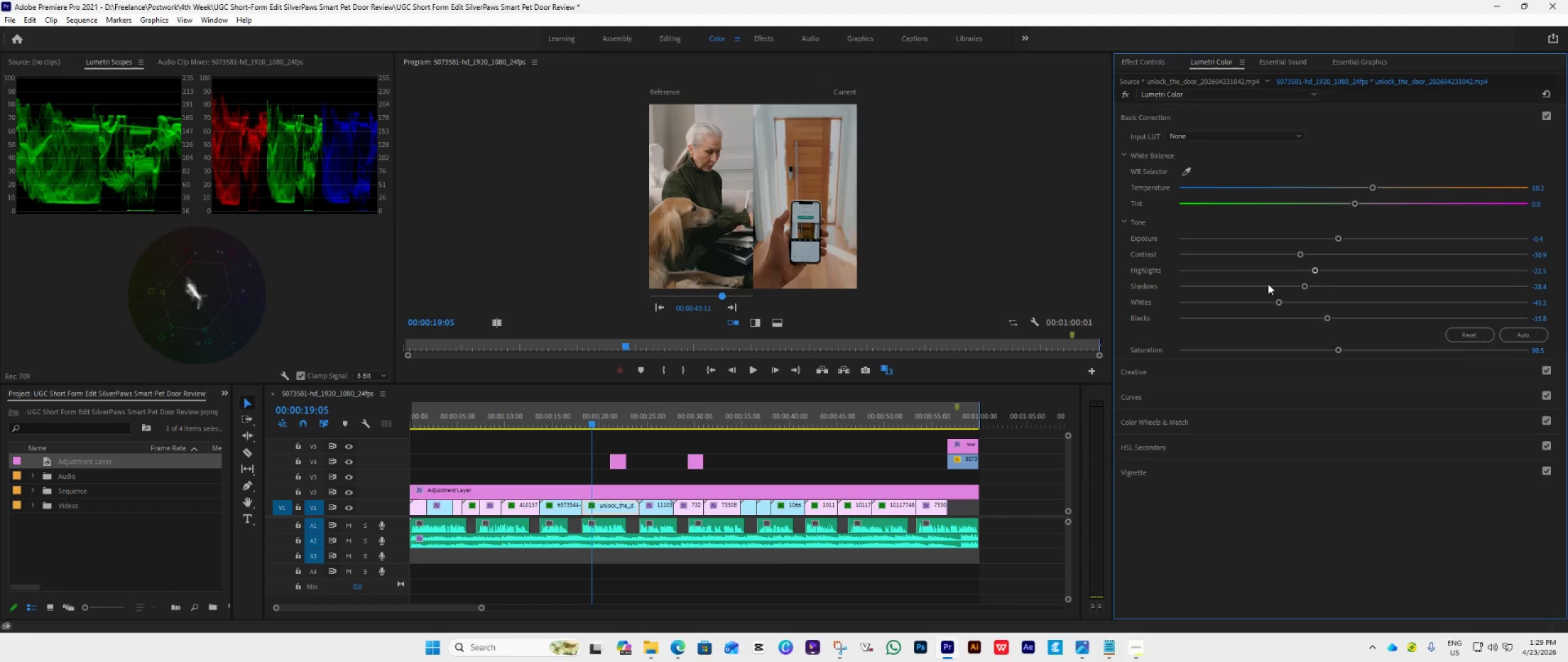 
left_click_drag(start_coordinate=[1377, 185], to_coordinate=[1391, 197])
 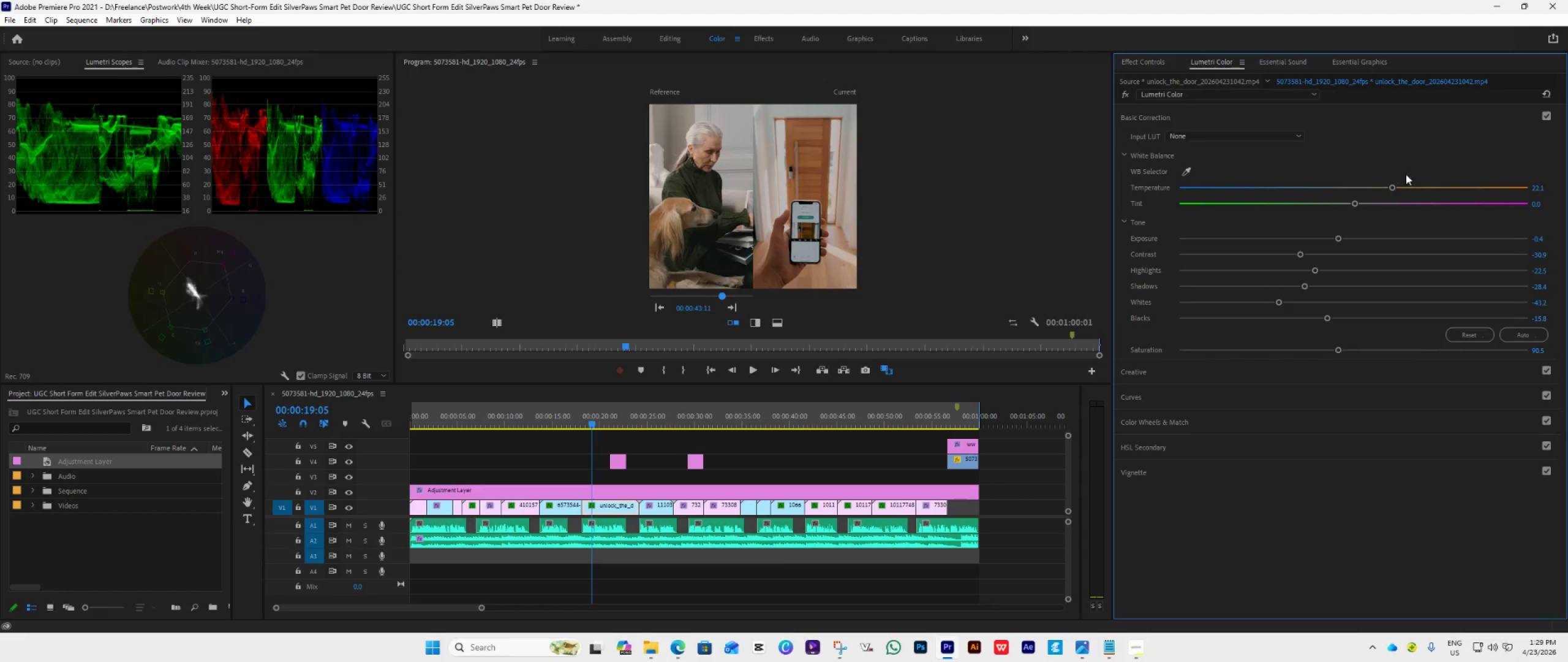 
left_click_drag(start_coordinate=[1394, 186], to_coordinate=[1382, 192])
 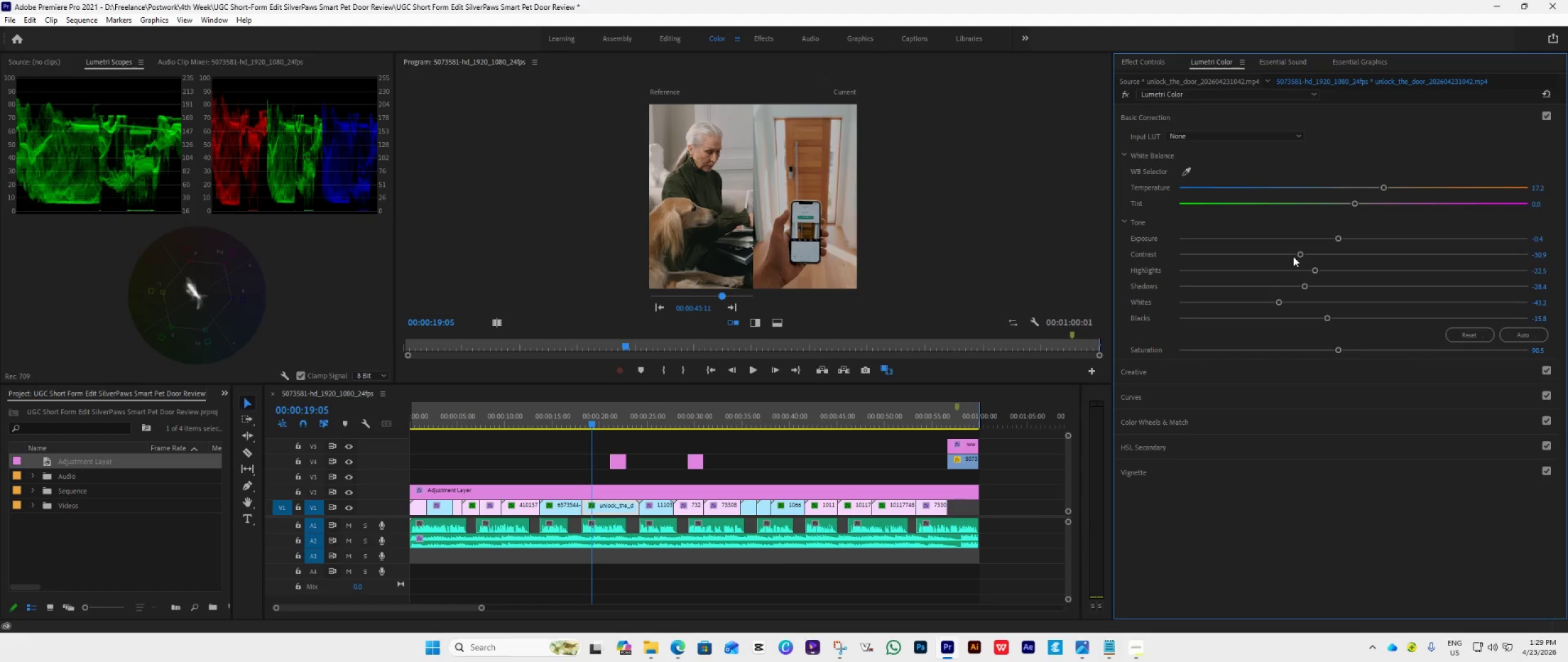 
wait(7.45)
 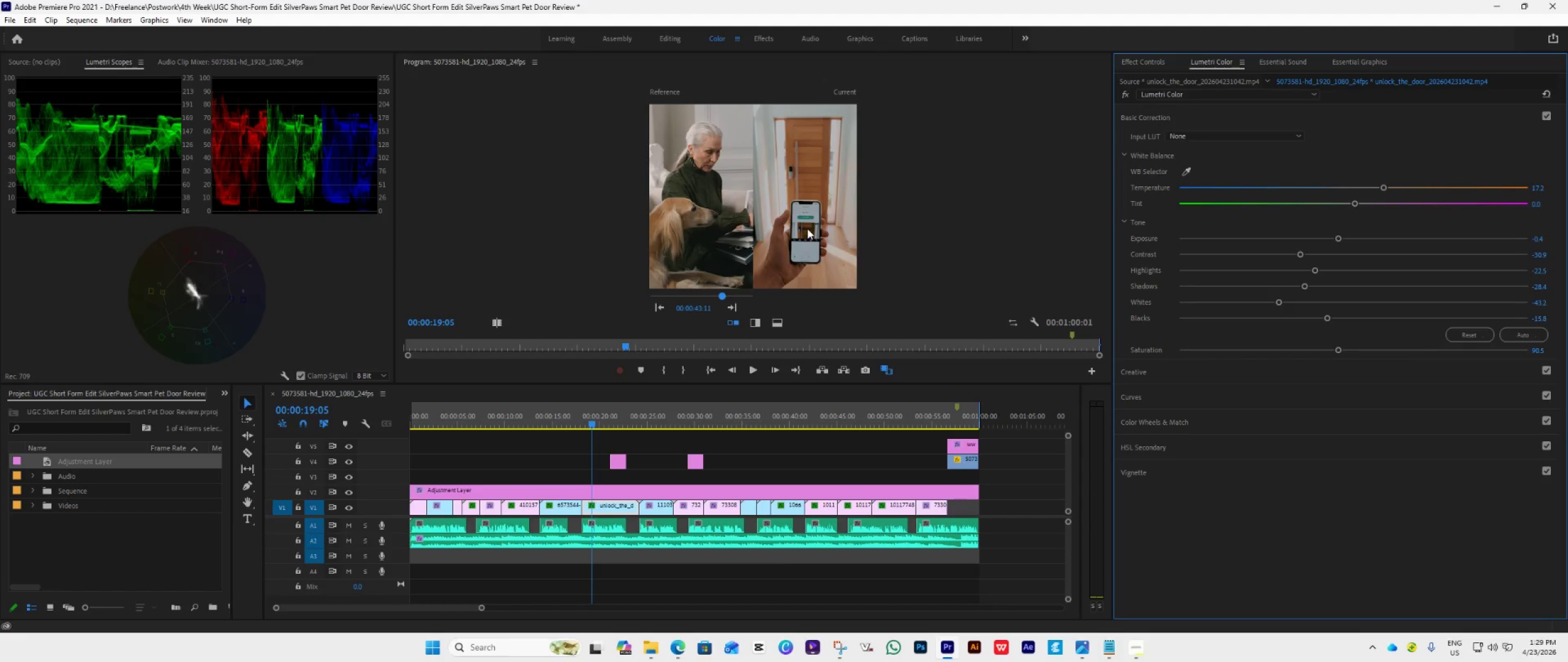 
left_click_drag(start_coordinate=[1301, 254], to_coordinate=[1305, 256])
 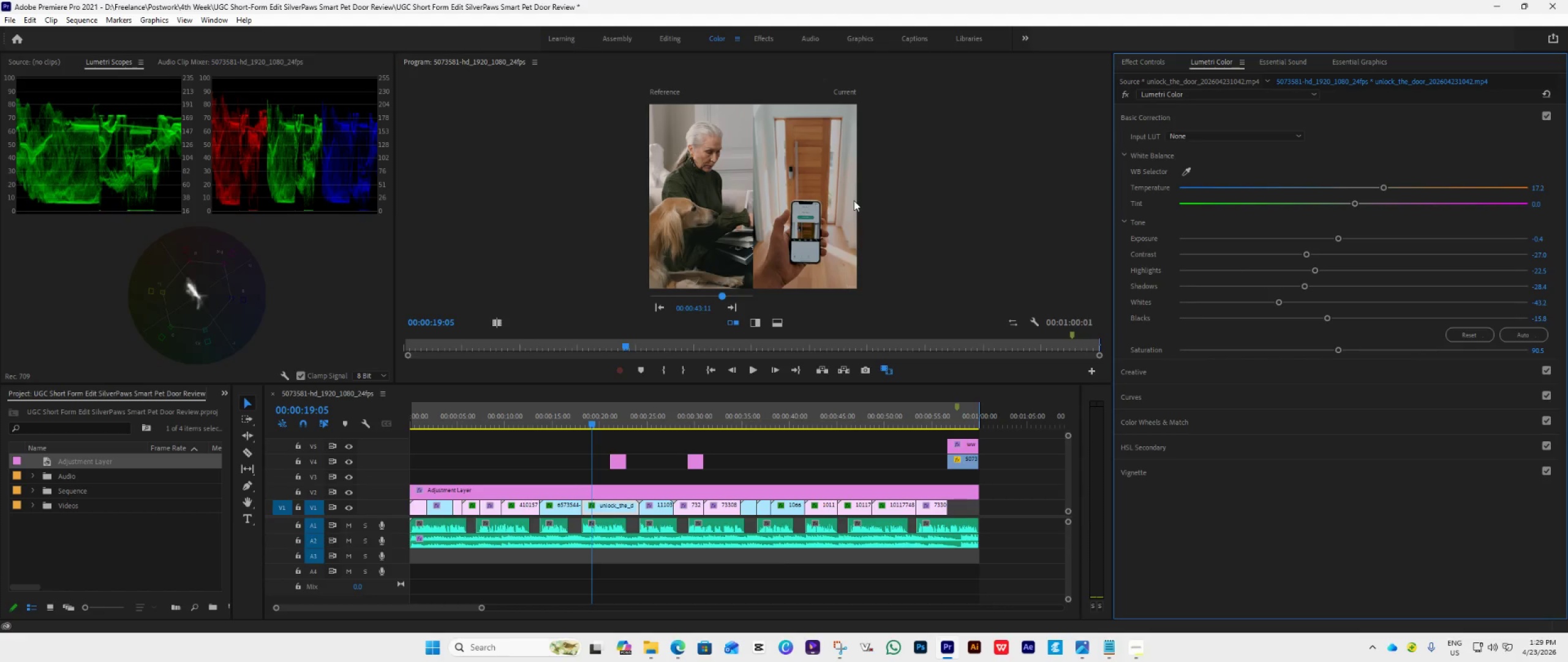 
wait(9.74)
 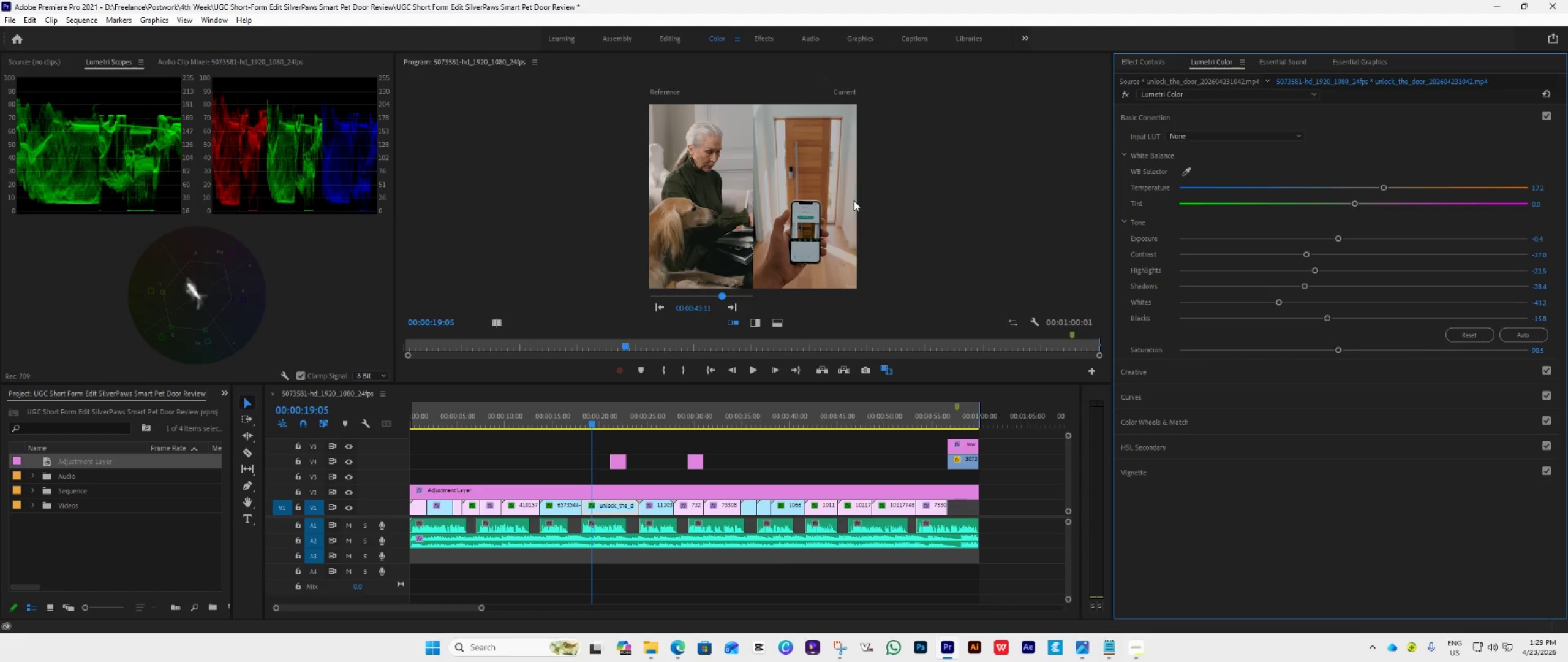 
left_click_drag(start_coordinate=[1305, 284], to_coordinate=[1262, 303])
 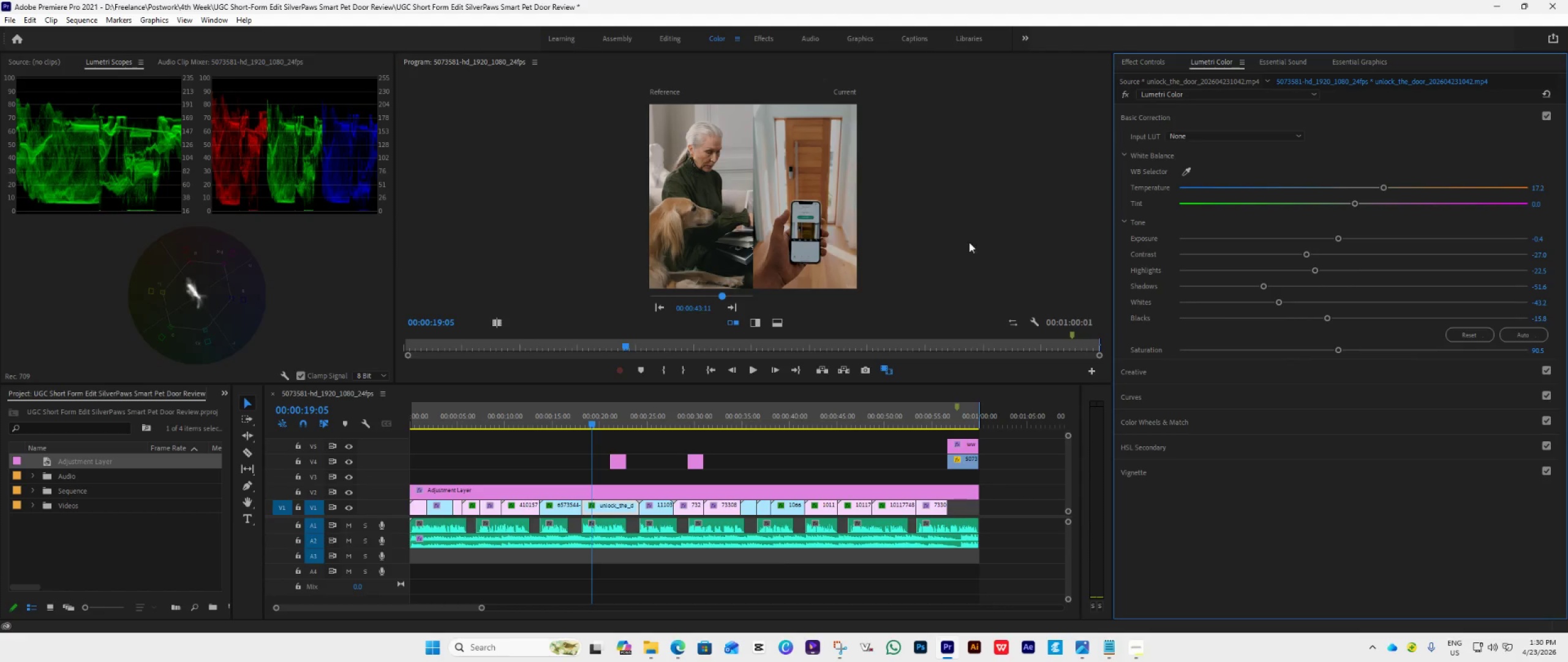 
wait(5.46)
 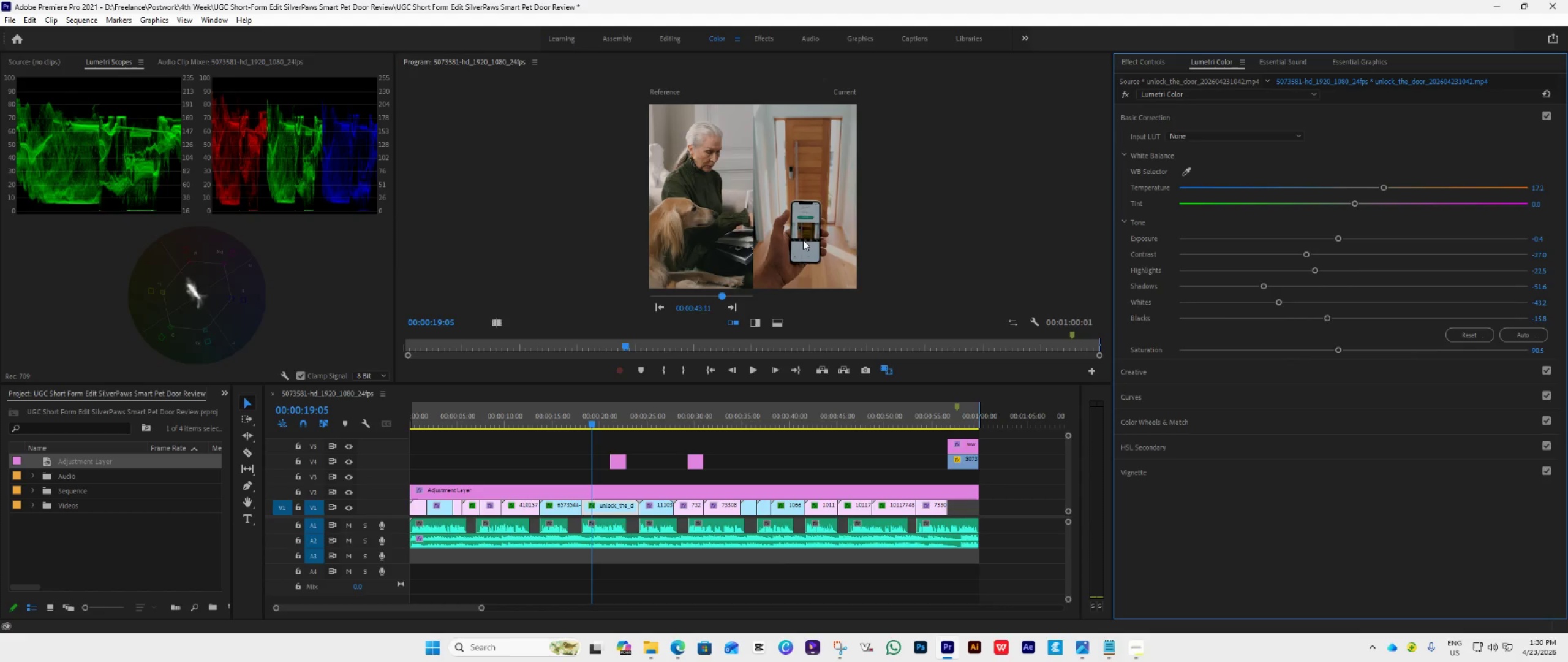 
left_click_drag(start_coordinate=[1356, 204], to_coordinate=[1360, 207])
 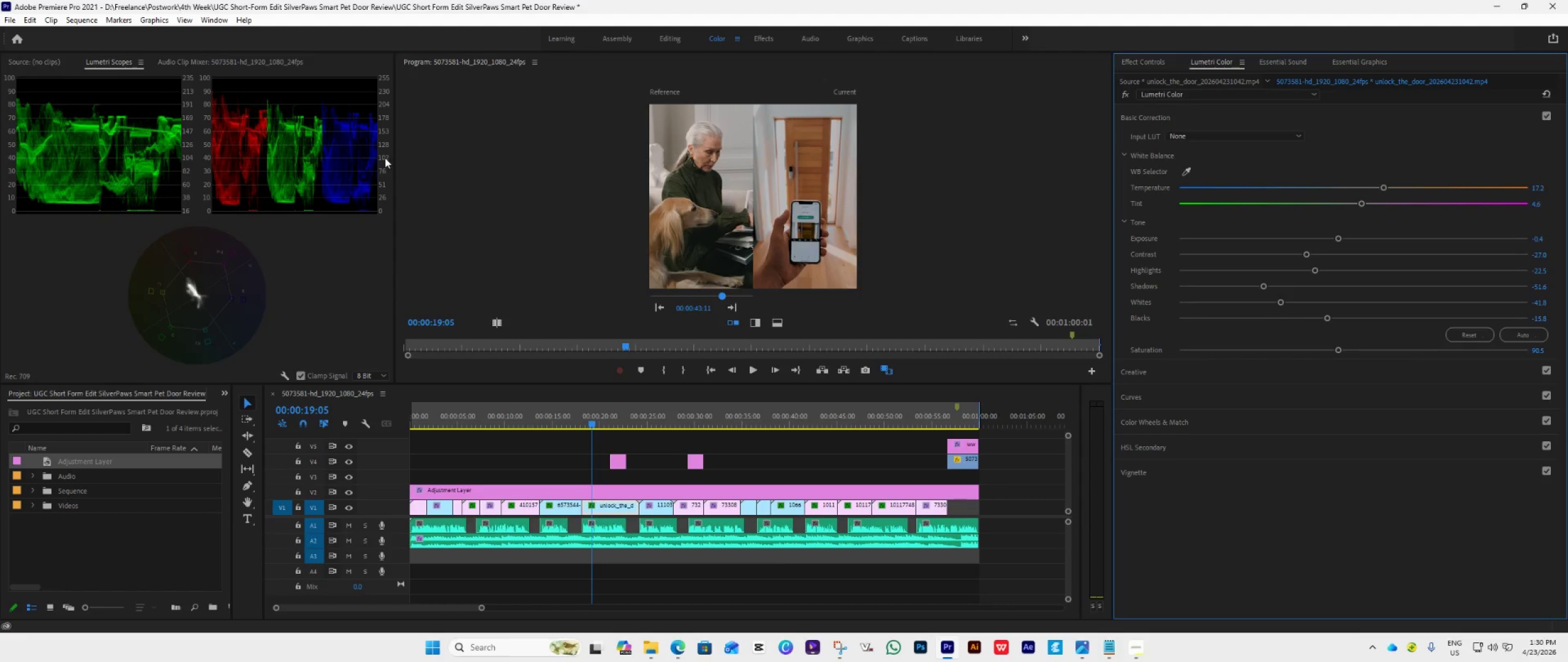 
wait(13.71)
 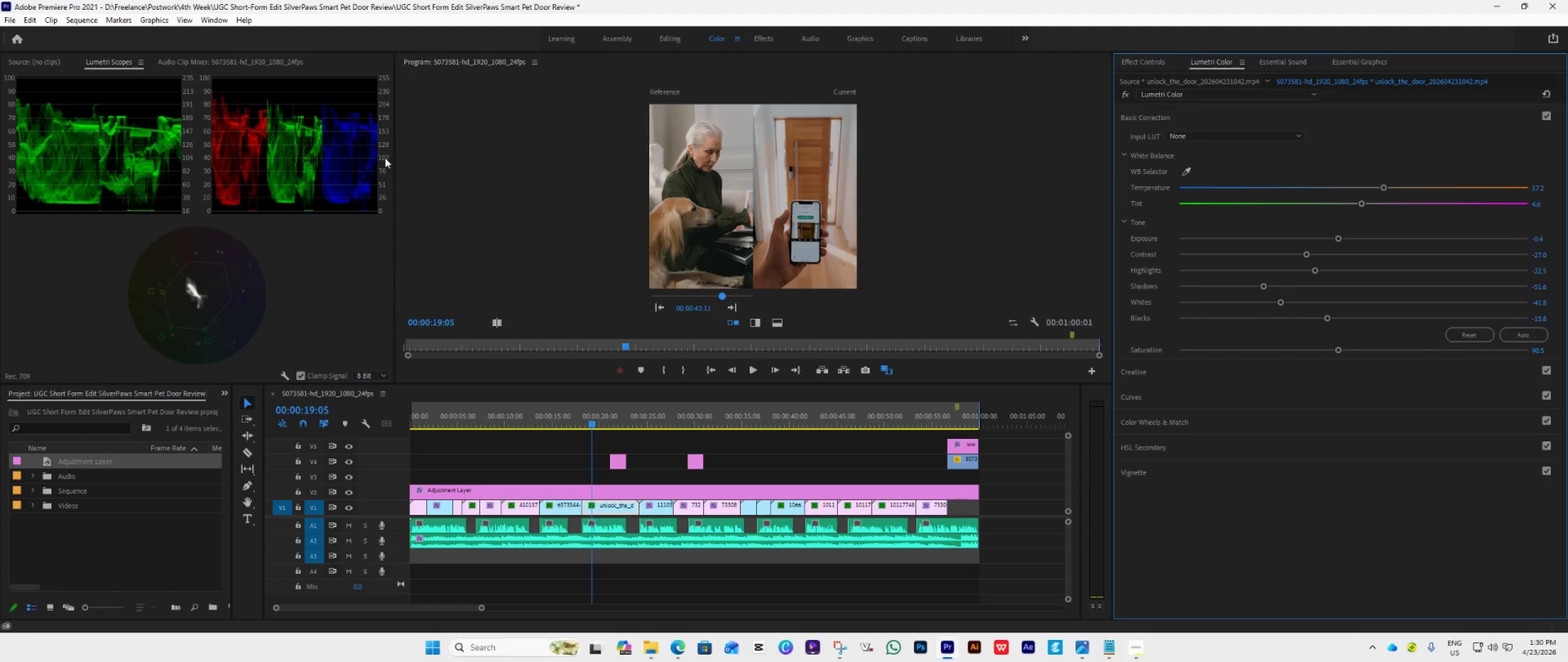 
left_click_drag(start_coordinate=[596, 419], to_coordinate=[647, 430])
 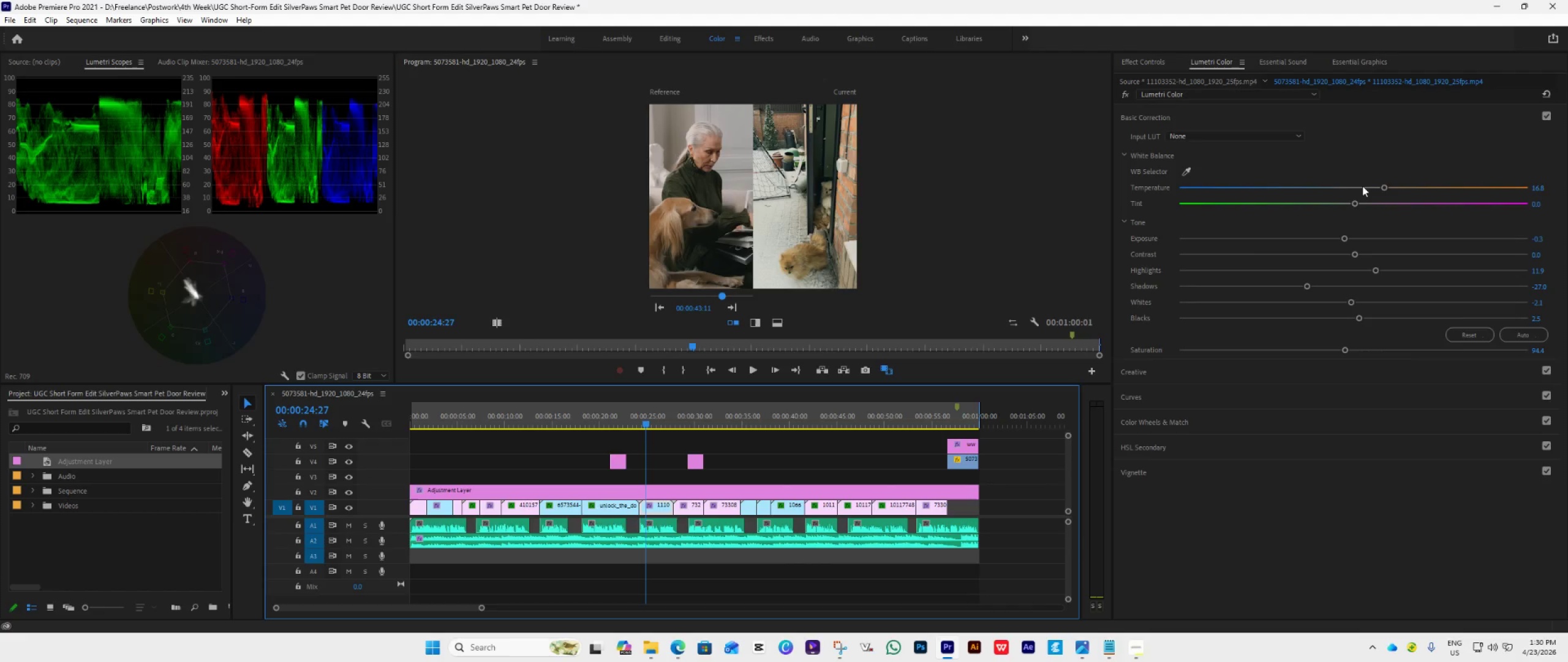 
wait(7.39)
 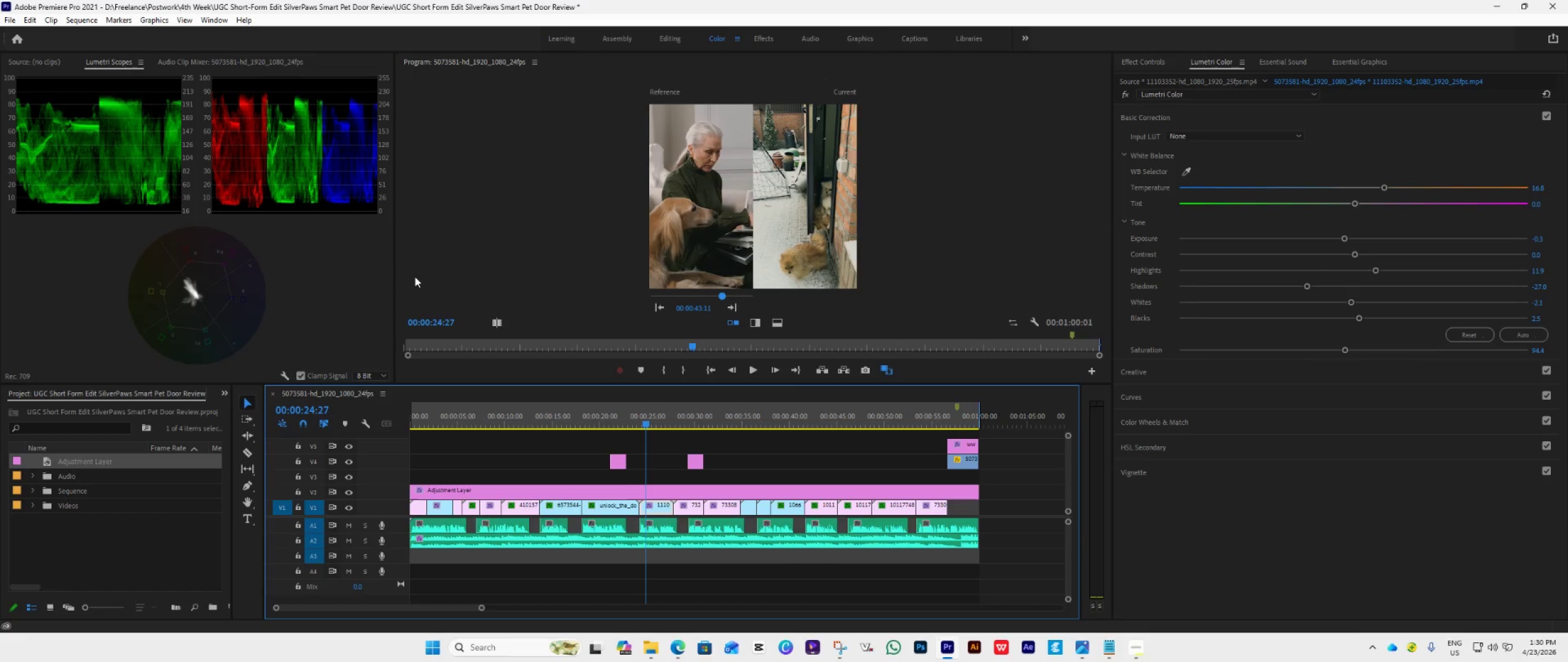 
left_click_drag(start_coordinate=[1352, 256], to_coordinate=[1321, 286])
 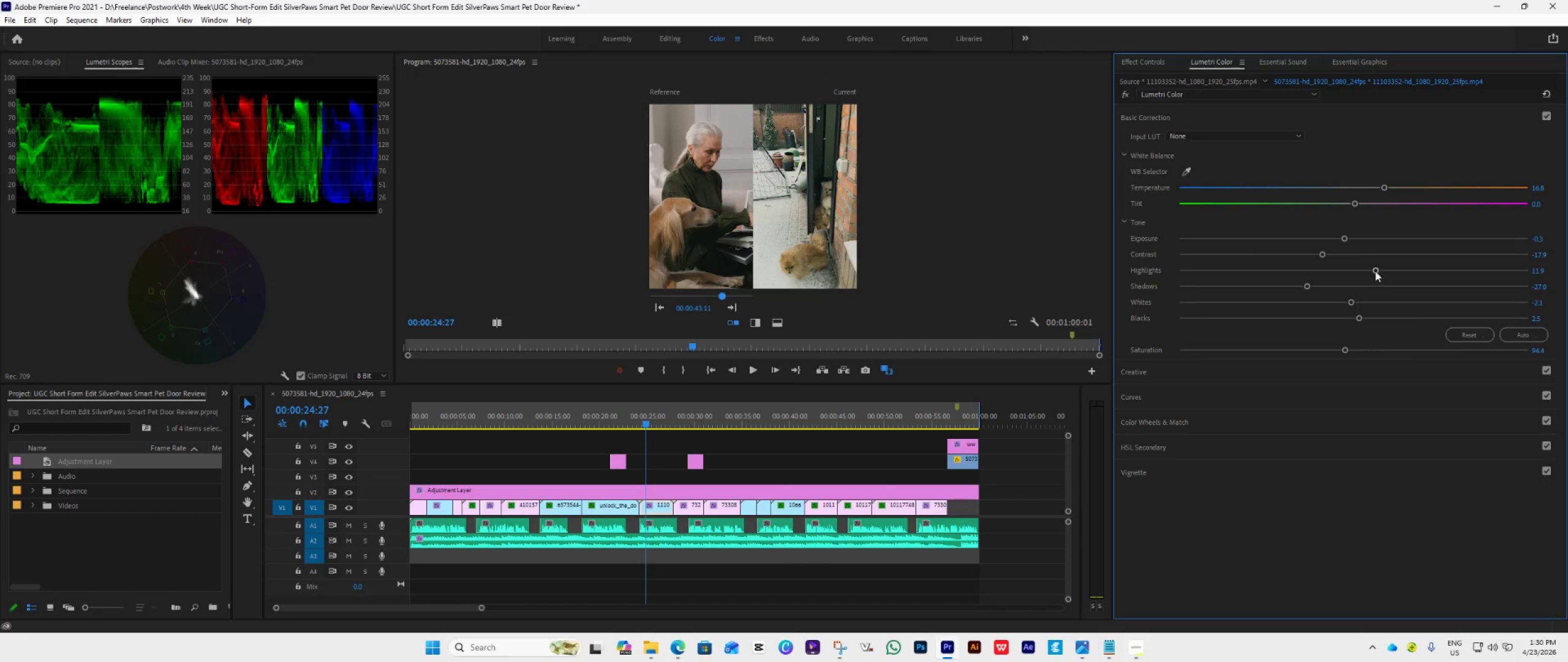 
left_click_drag(start_coordinate=[1378, 268], to_coordinate=[1317, 295])
 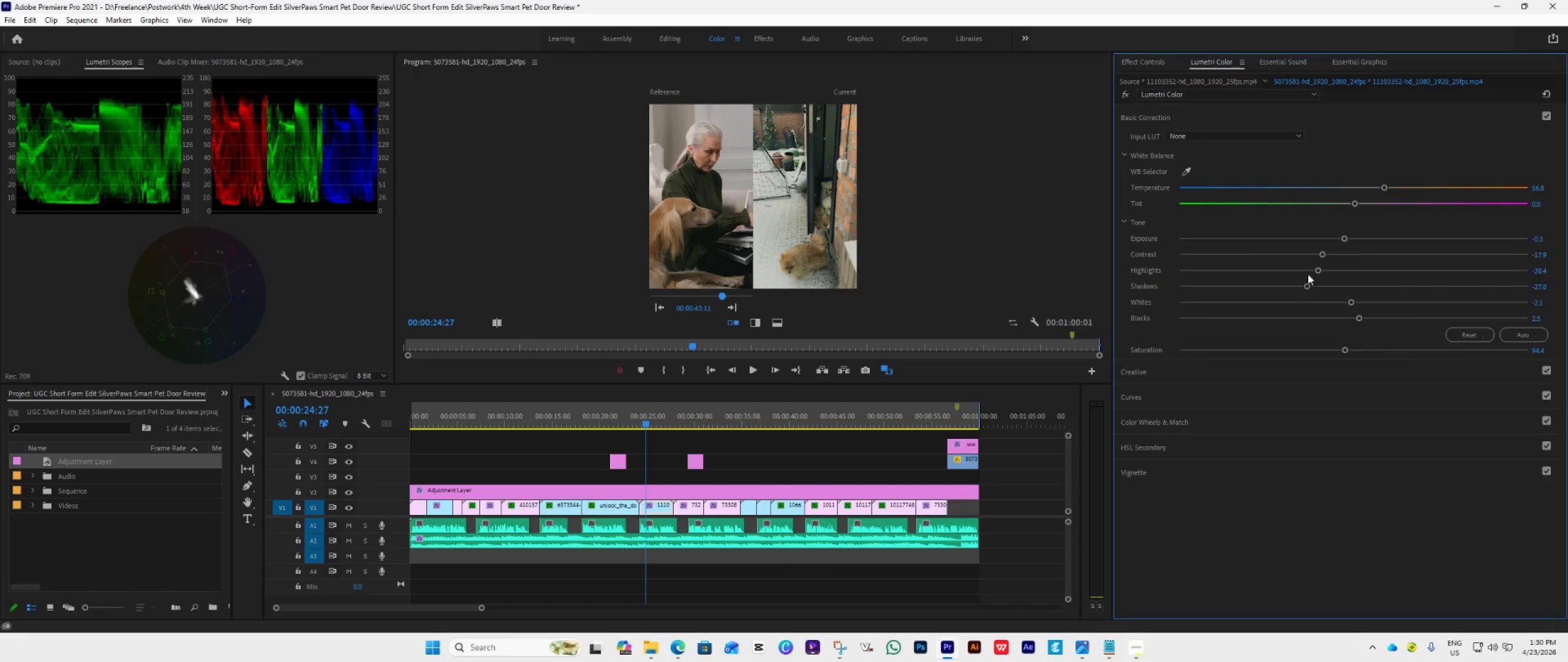 
left_click_drag(start_coordinate=[1345, 235], to_coordinate=[1347, 249])
 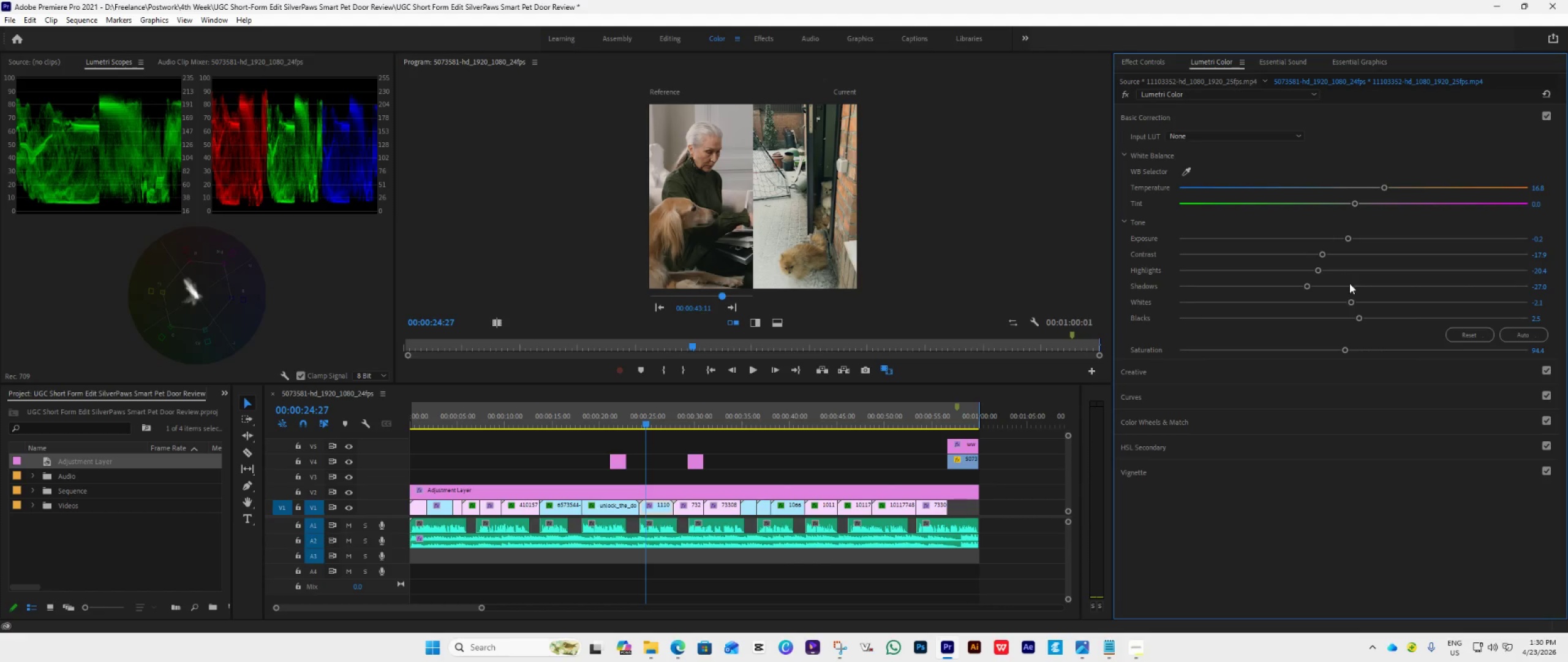 
left_click_drag(start_coordinate=[1343, 354], to_coordinate=[1318, 373])
 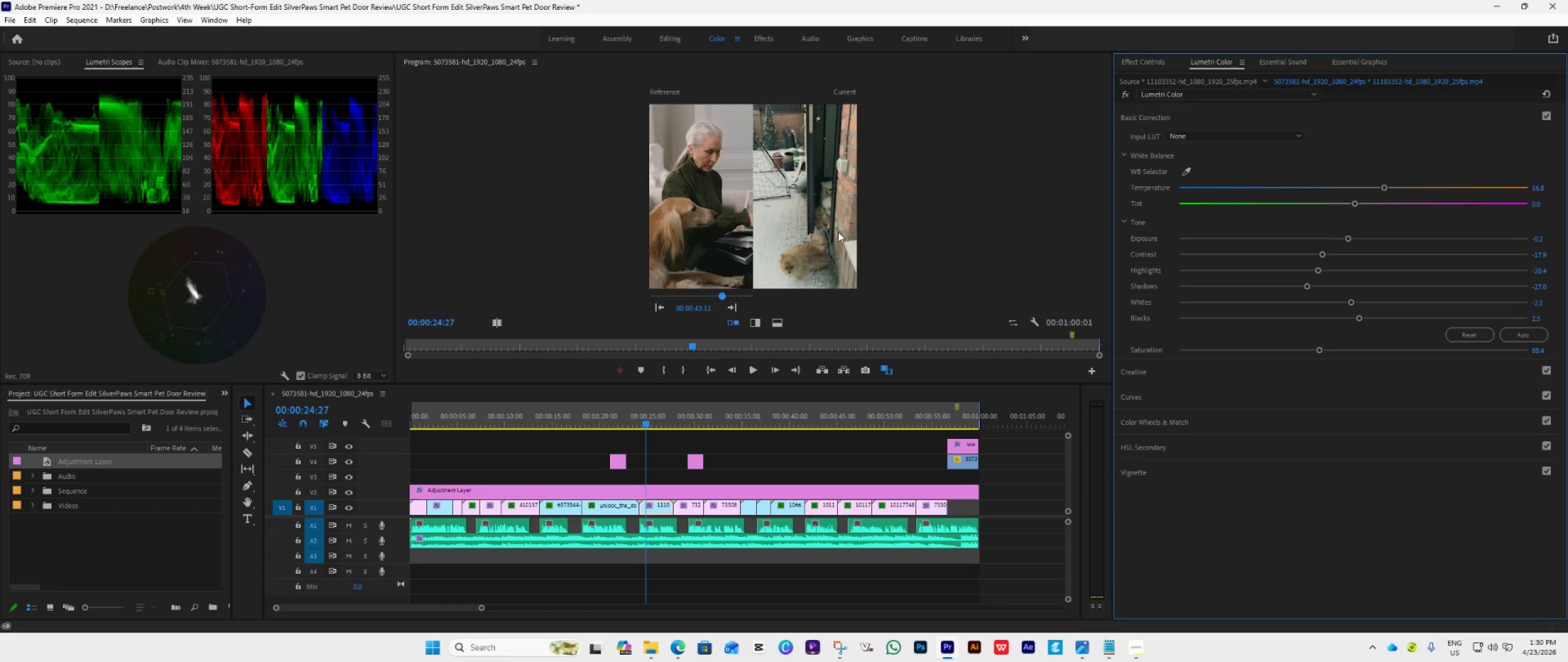 
wait(6.96)
 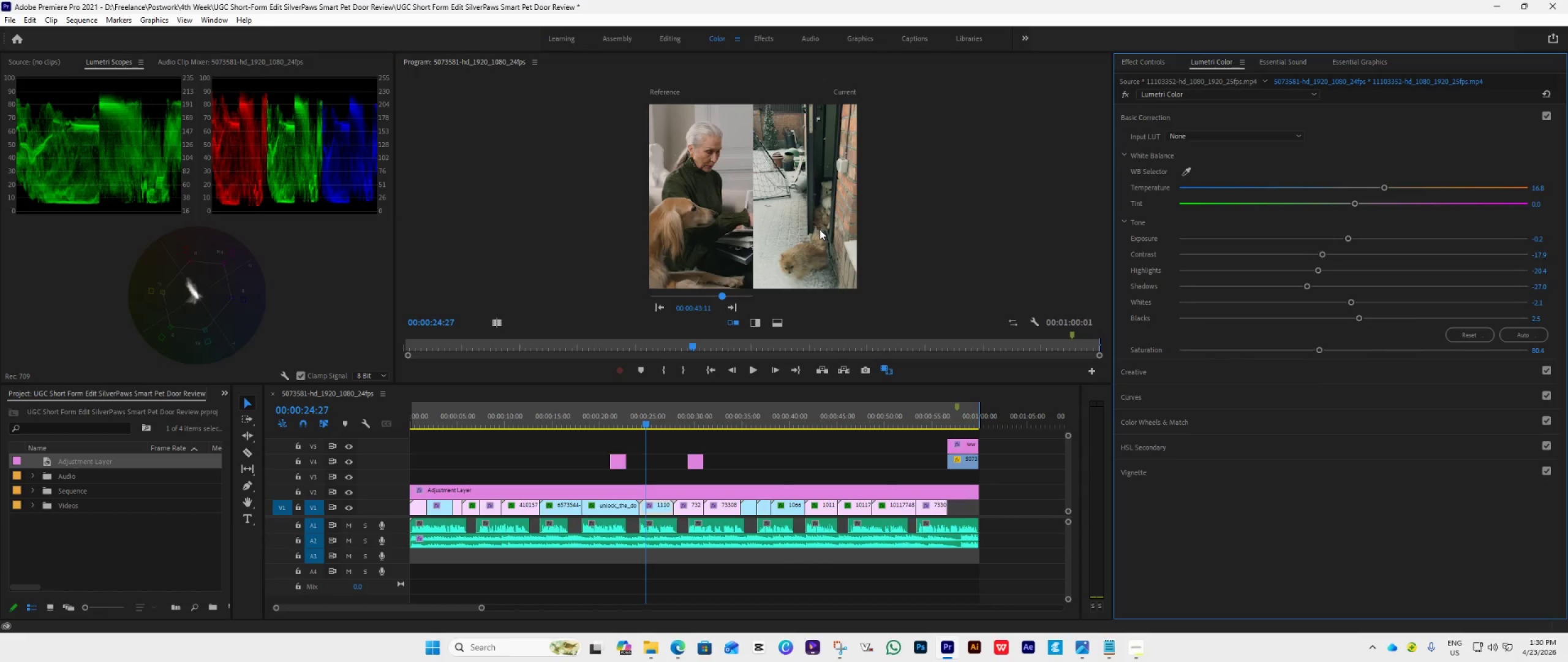 
left_click_drag(start_coordinate=[1354, 304], to_coordinate=[1330, 317])
 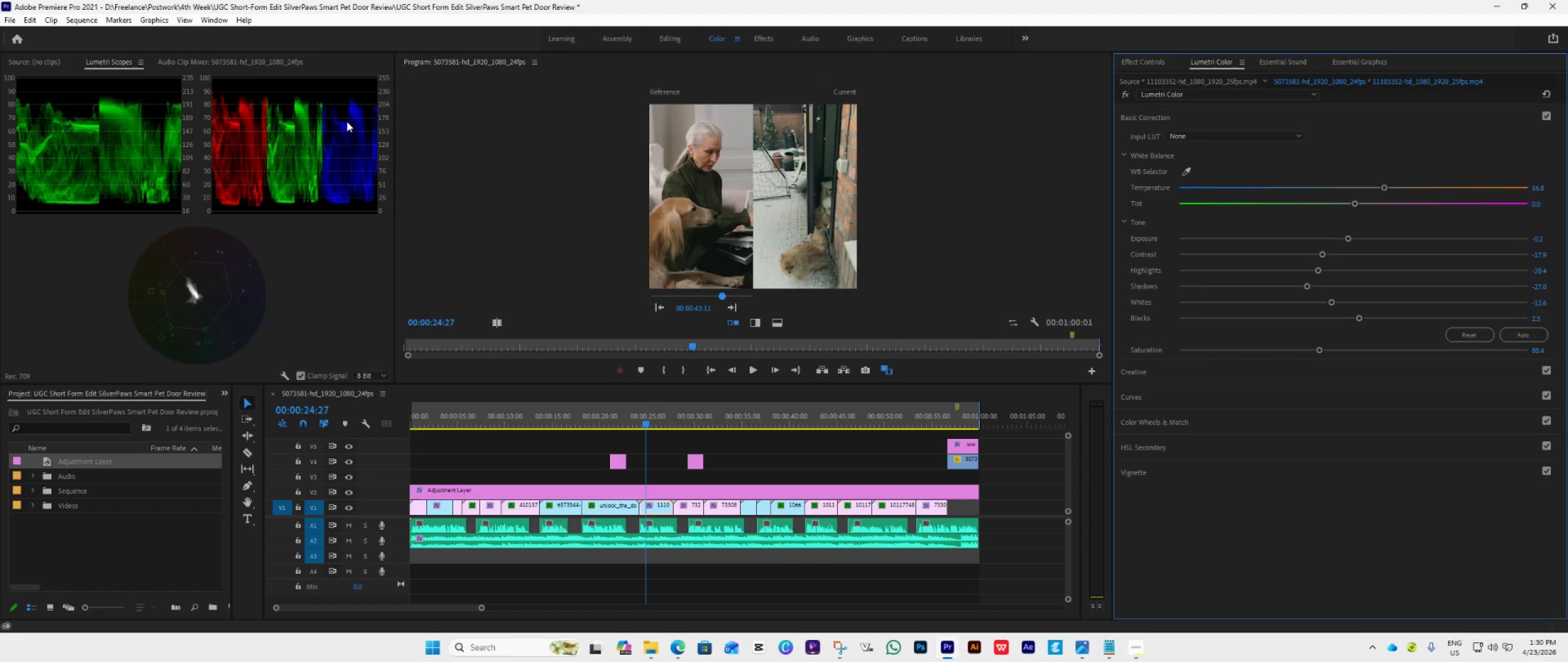 
wait(7.29)
 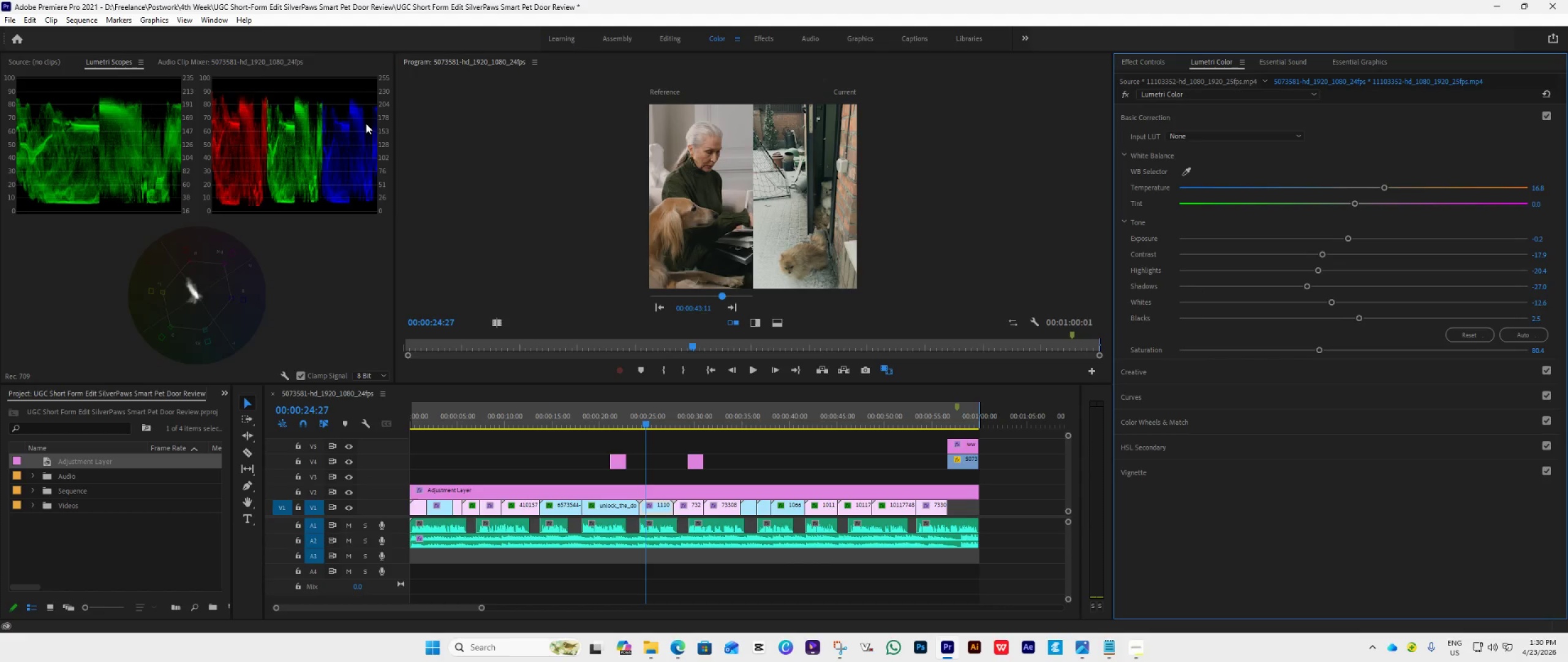 
left_click_drag(start_coordinate=[1358, 321], to_coordinate=[1346, 338])
 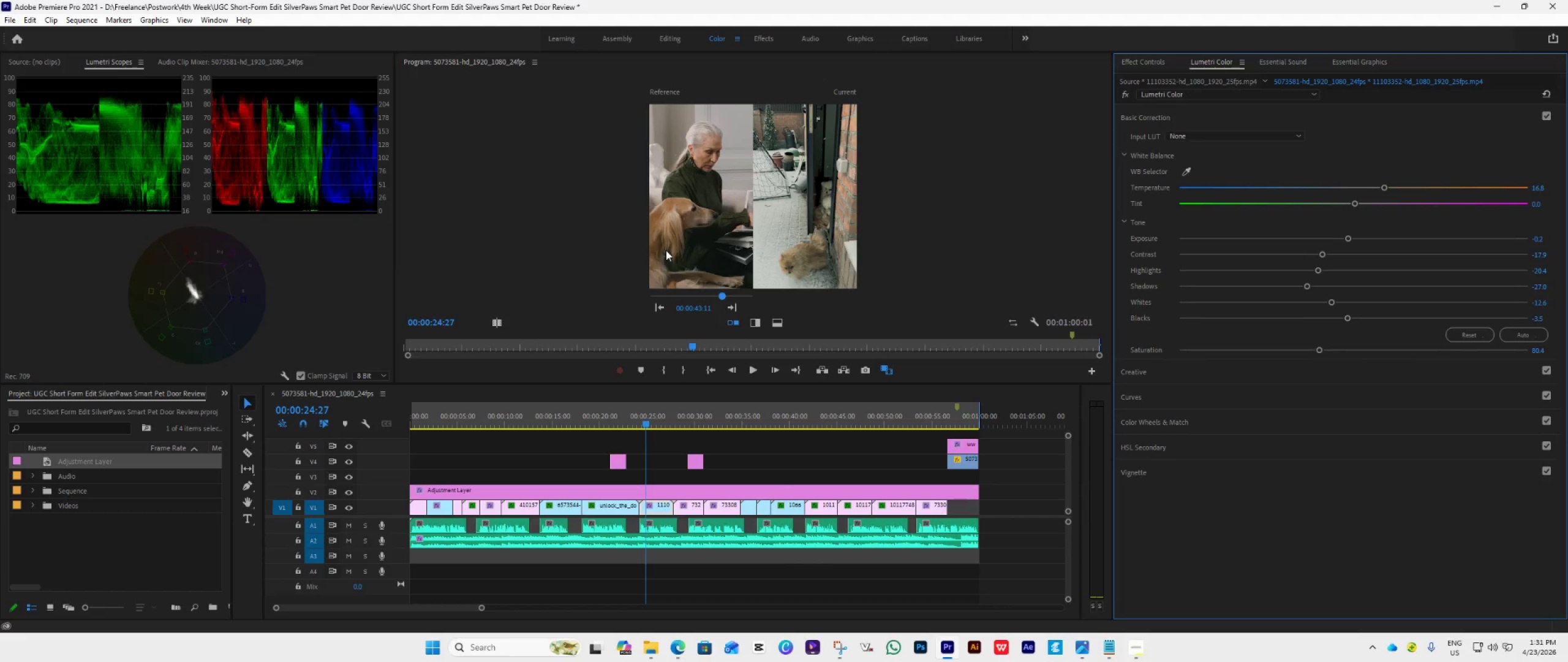 
wait(8.16)
 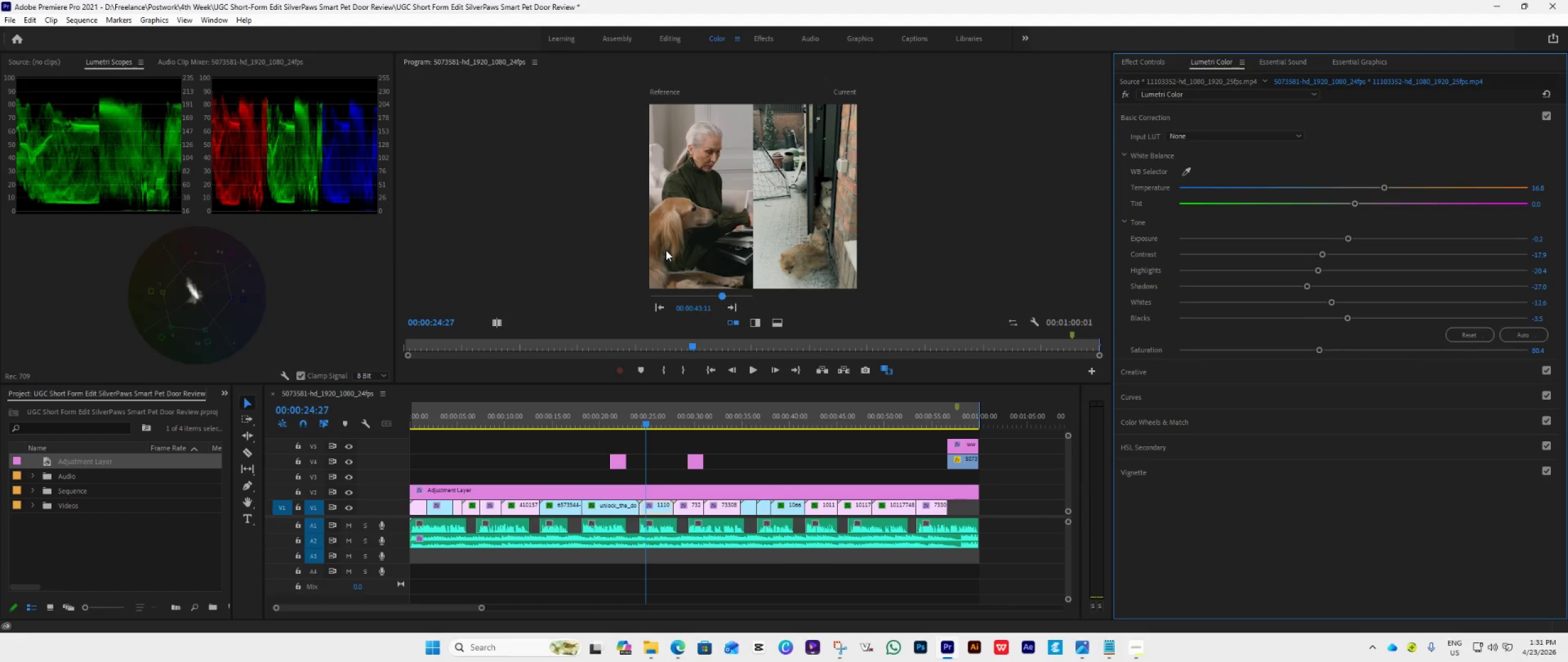 
left_click_drag(start_coordinate=[1324, 255], to_coordinate=[1332, 258])
 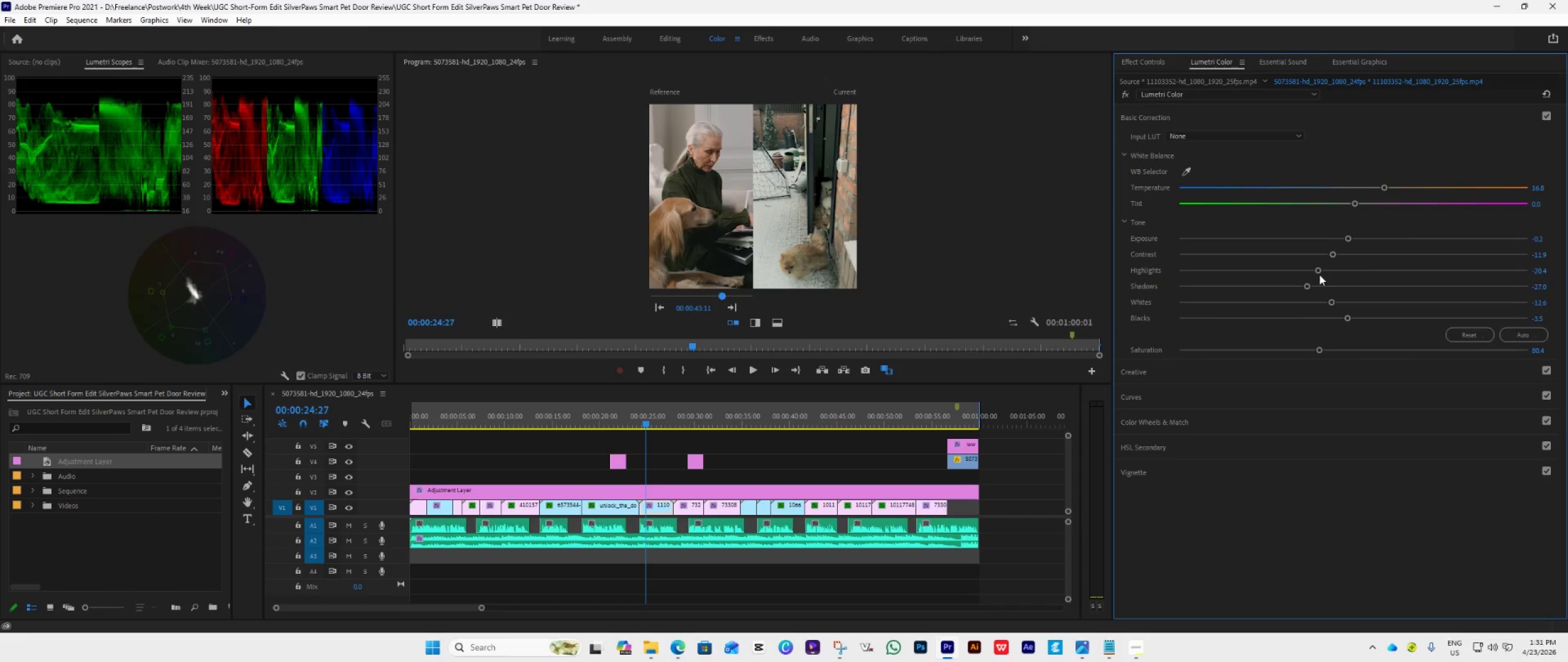 
left_click_drag(start_coordinate=[1319, 274], to_coordinate=[1326, 276])
 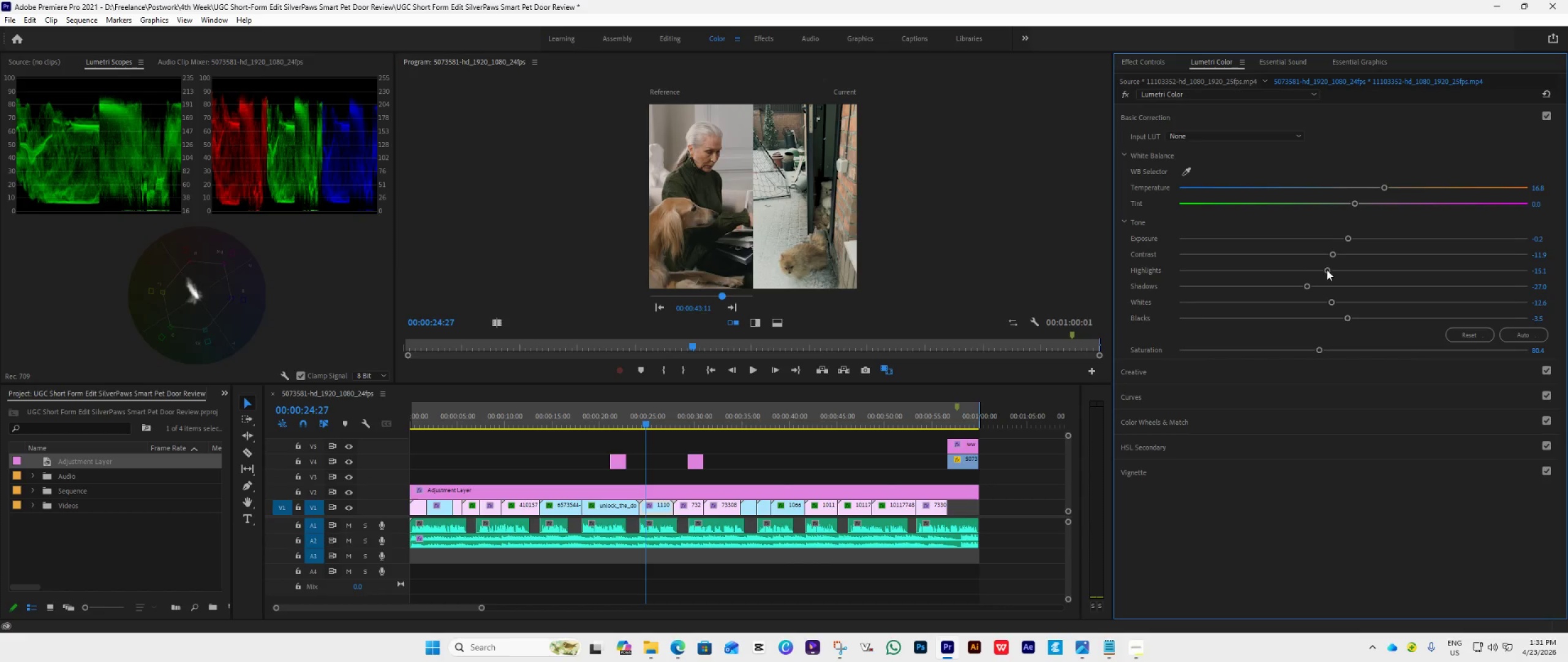 
left_click_drag(start_coordinate=[1325, 273], to_coordinate=[1317, 282])
 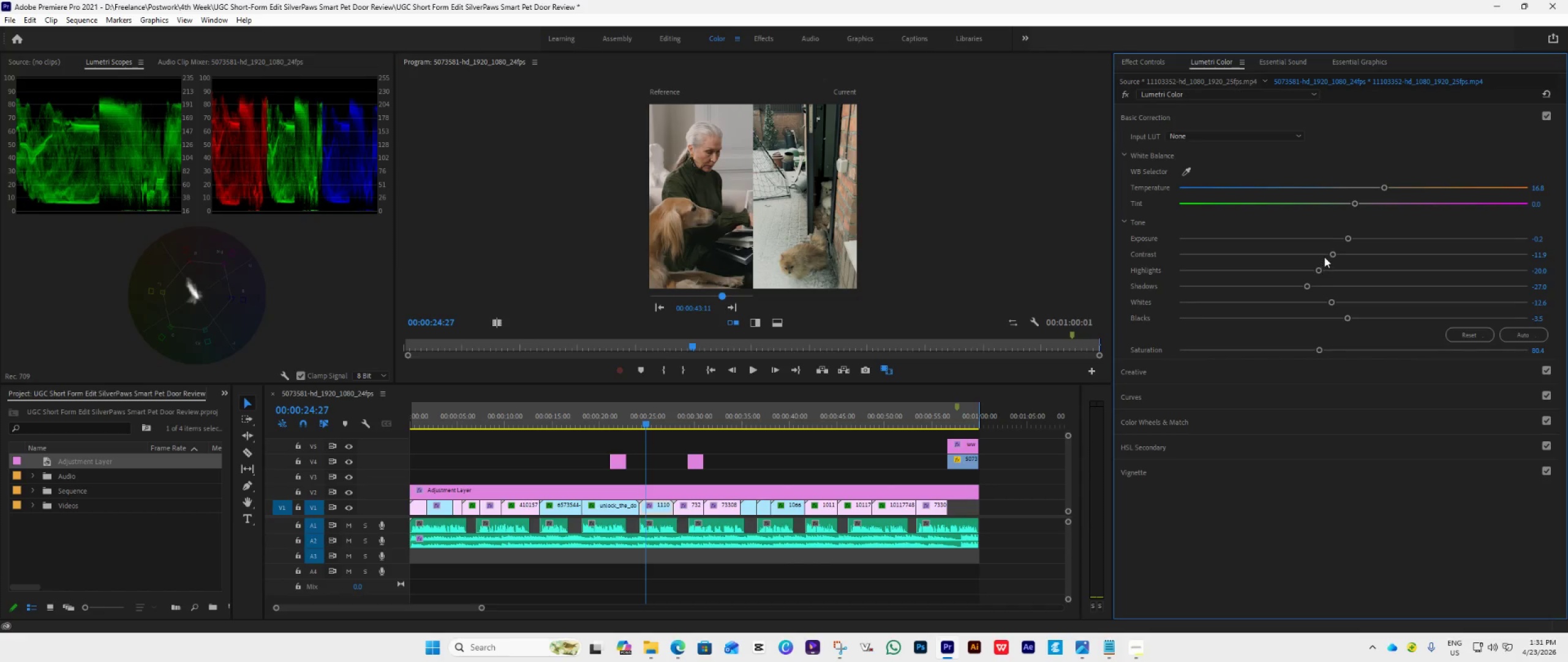 
left_click_drag(start_coordinate=[1332, 253], to_coordinate=[1328, 265])
 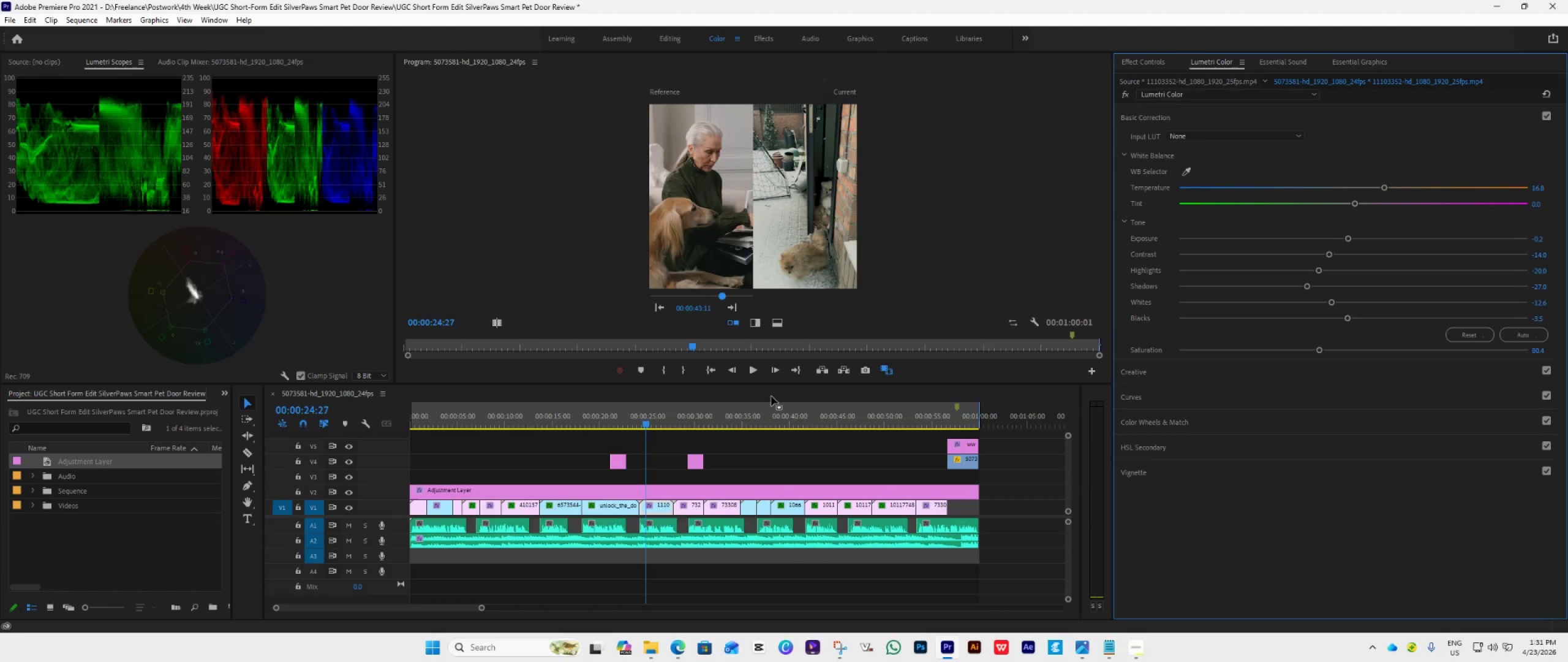 
wait(6.48)
 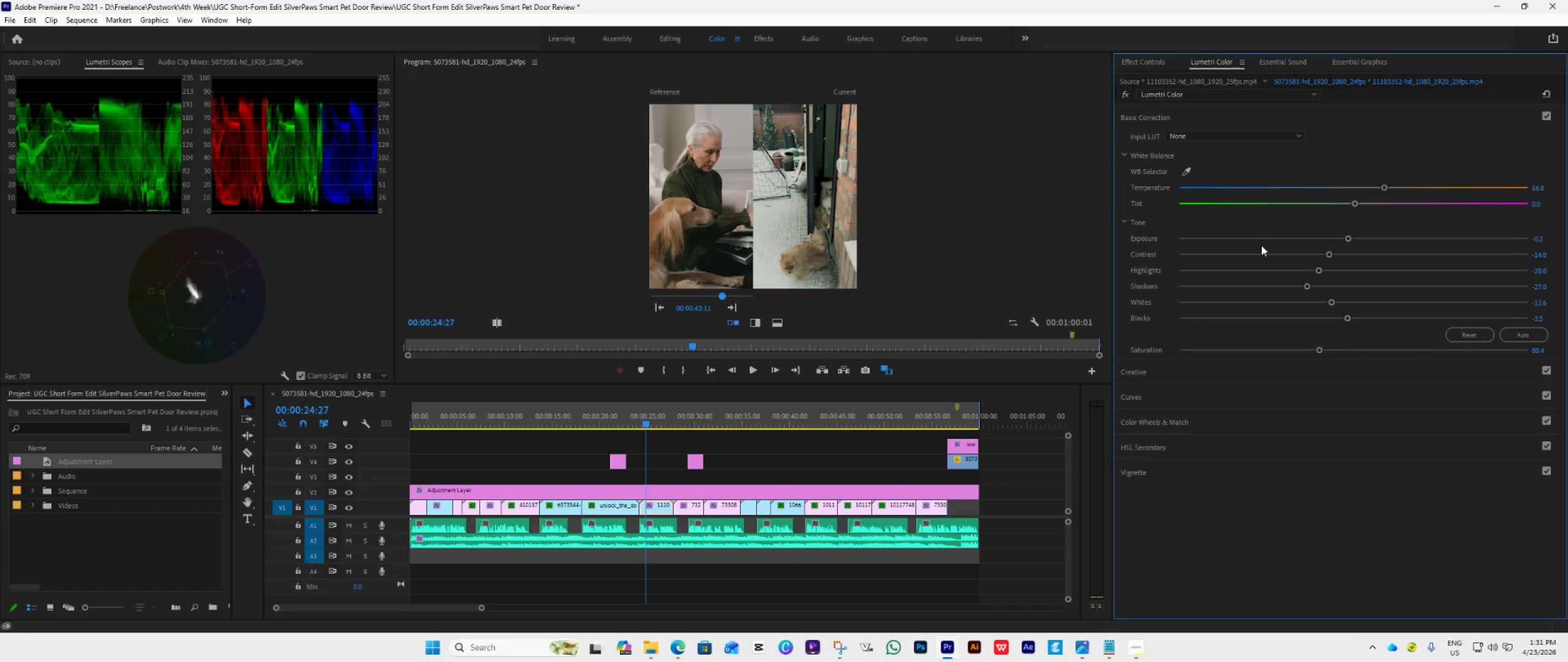 
left_click([698, 422])
 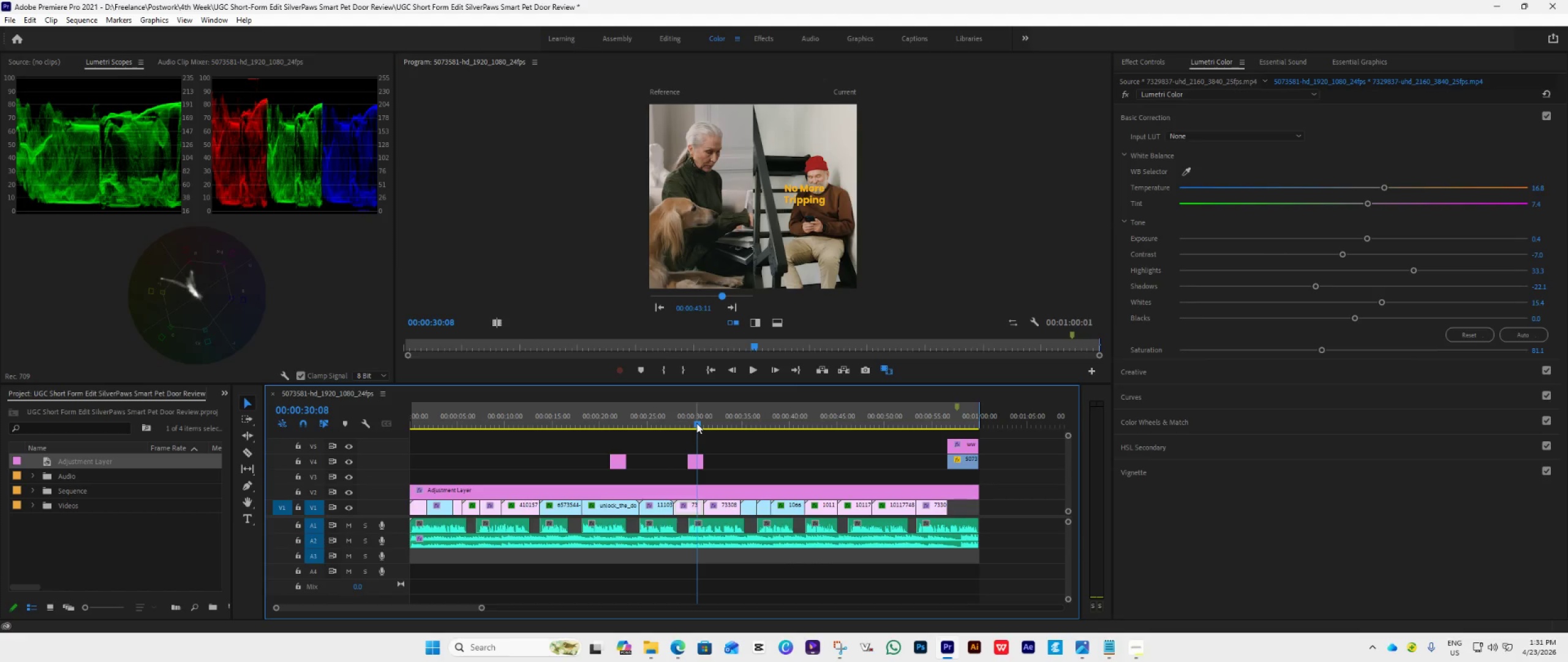 
left_click([718, 422])
 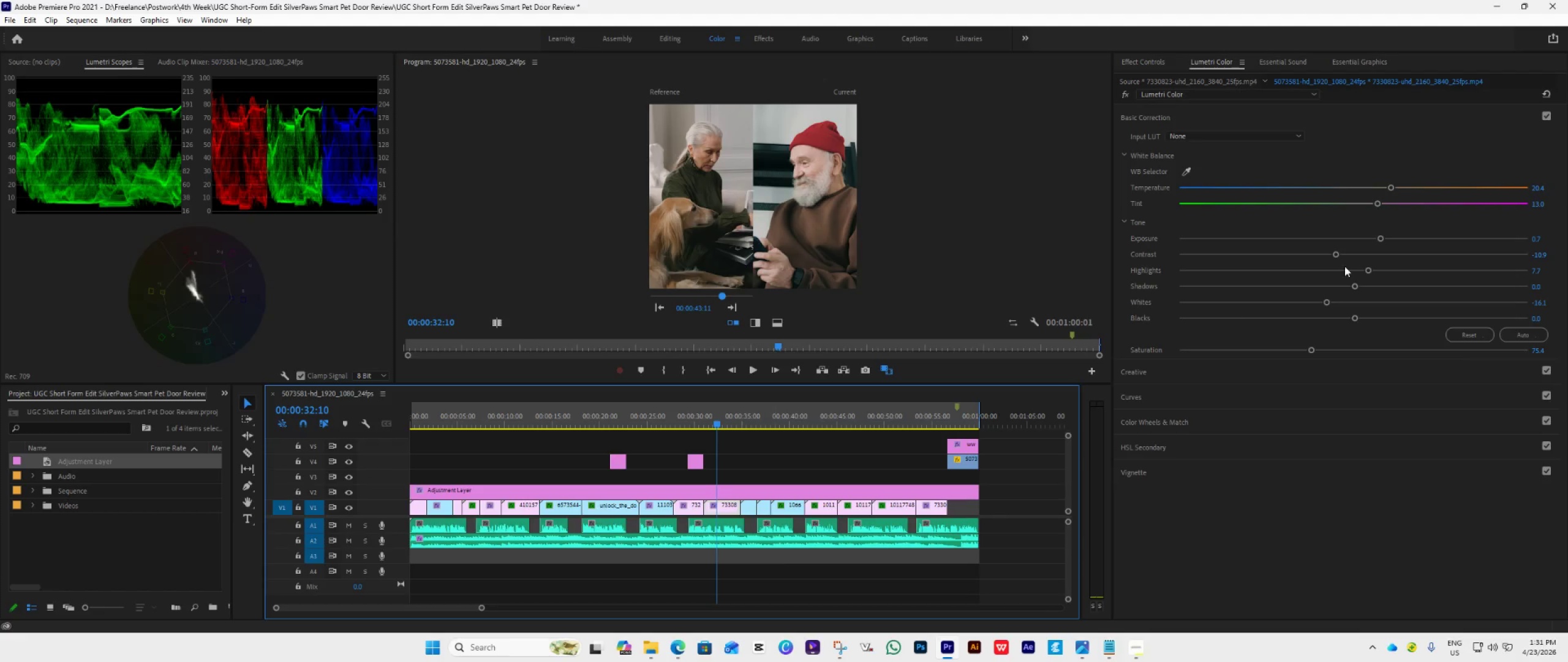 
left_click_drag(start_coordinate=[1379, 237], to_coordinate=[1365, 246])
 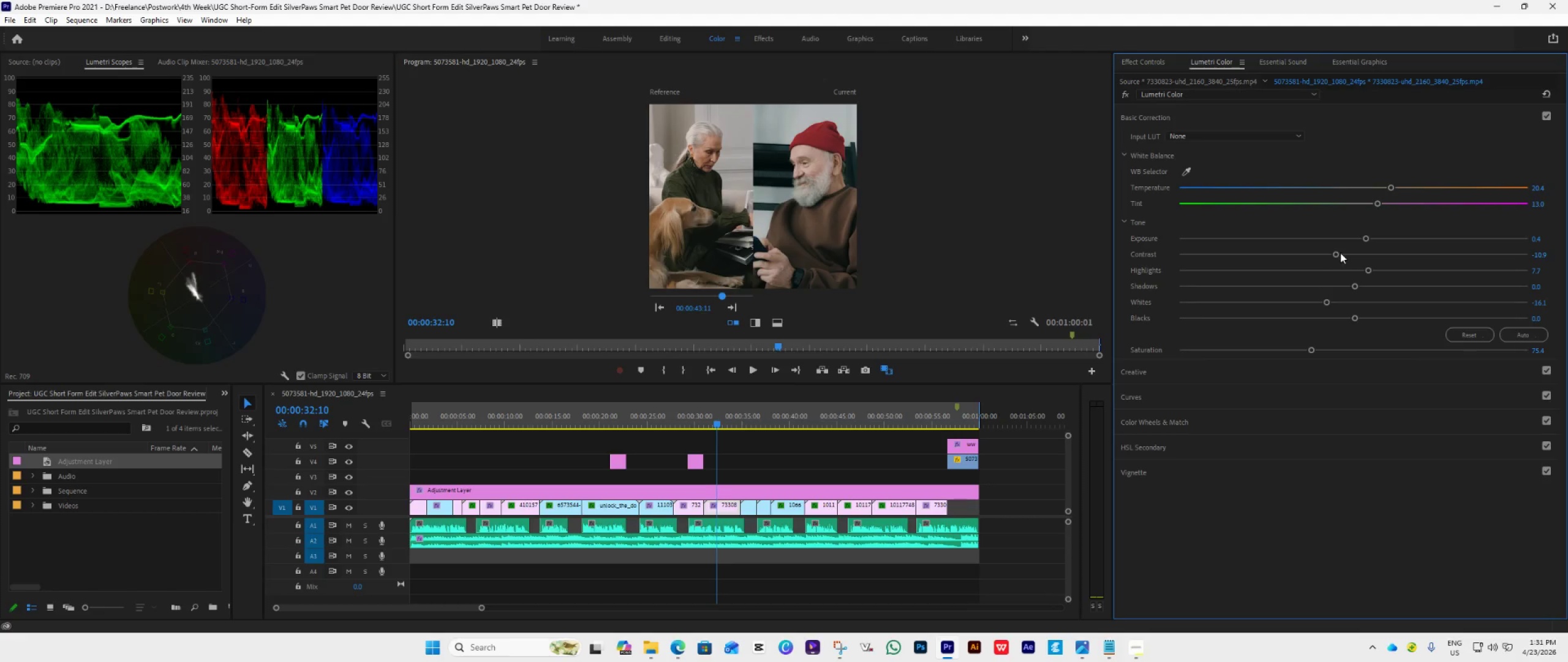 
left_click_drag(start_coordinate=[1336, 254], to_coordinate=[1333, 256])
 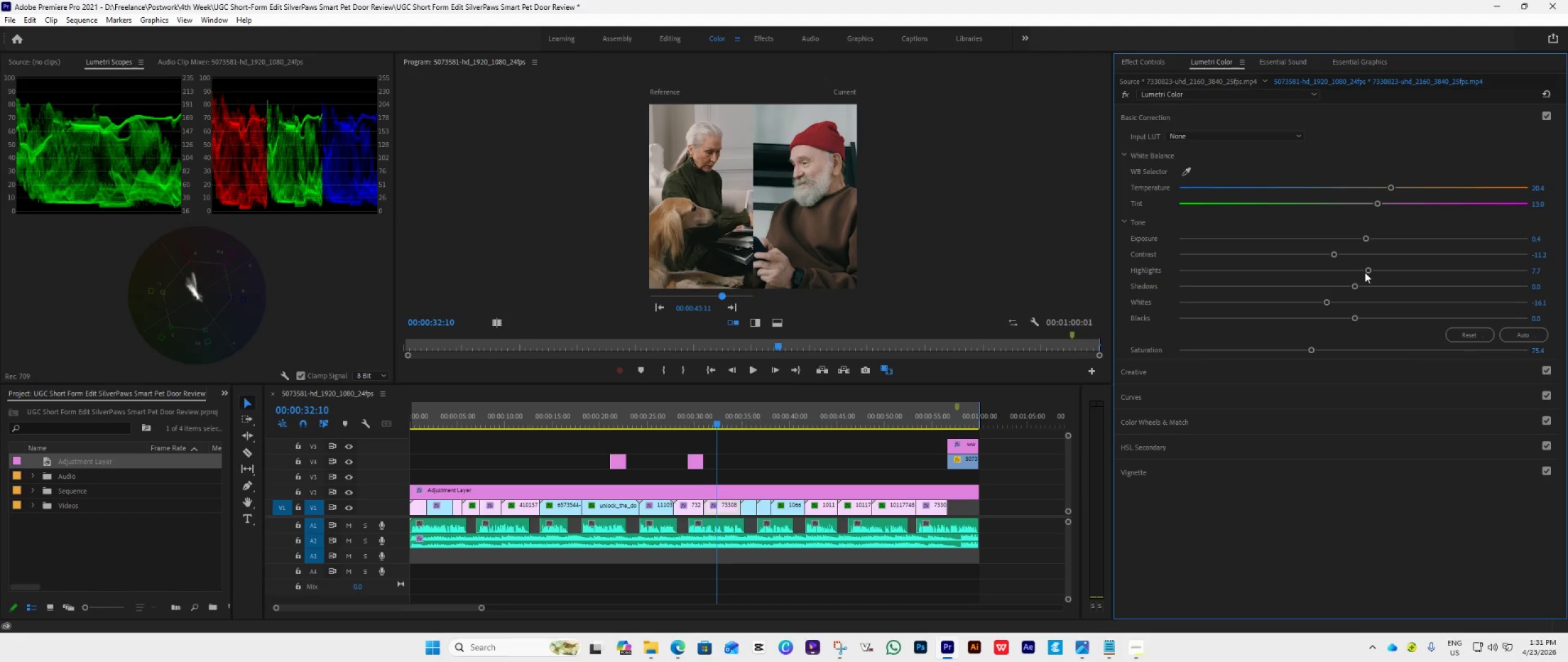 
left_click_drag(start_coordinate=[1365, 272], to_coordinate=[1360, 297])
 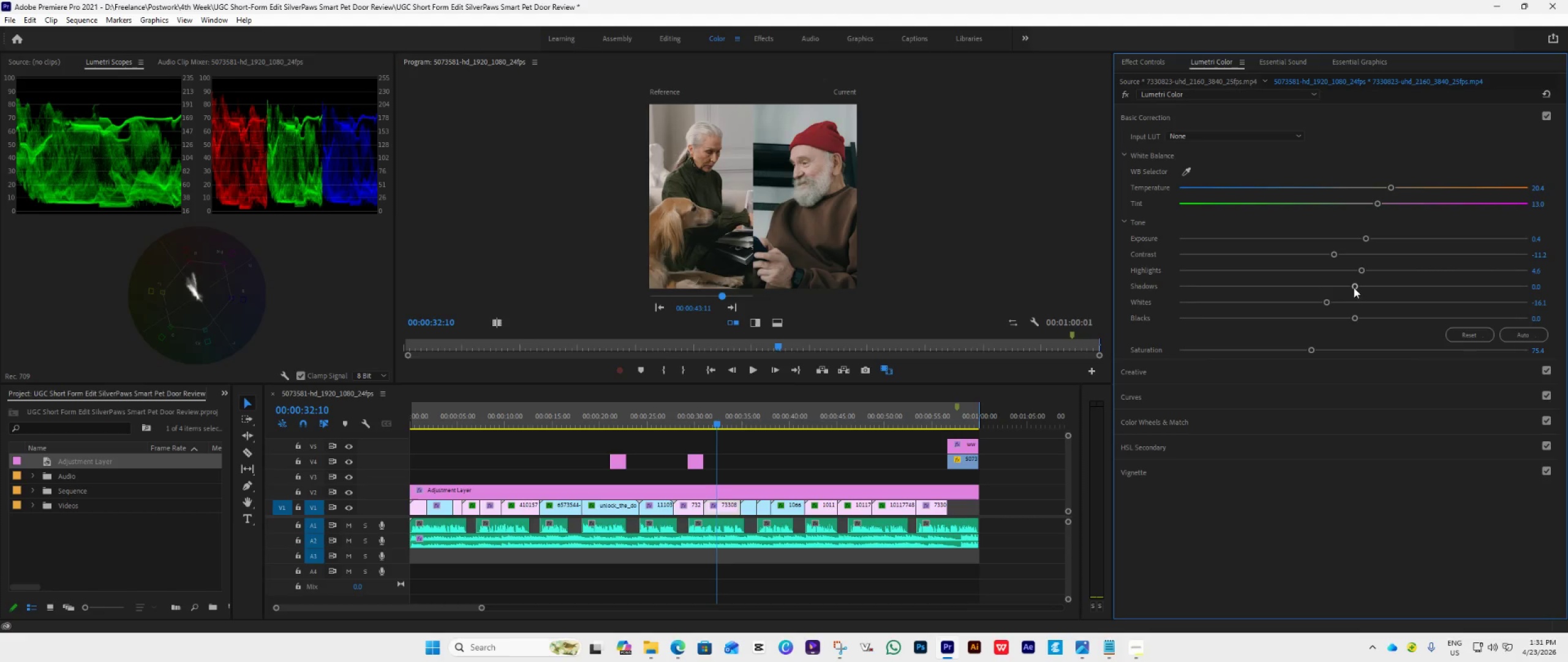 
left_click_drag(start_coordinate=[1354, 287], to_coordinate=[1300, 311])
 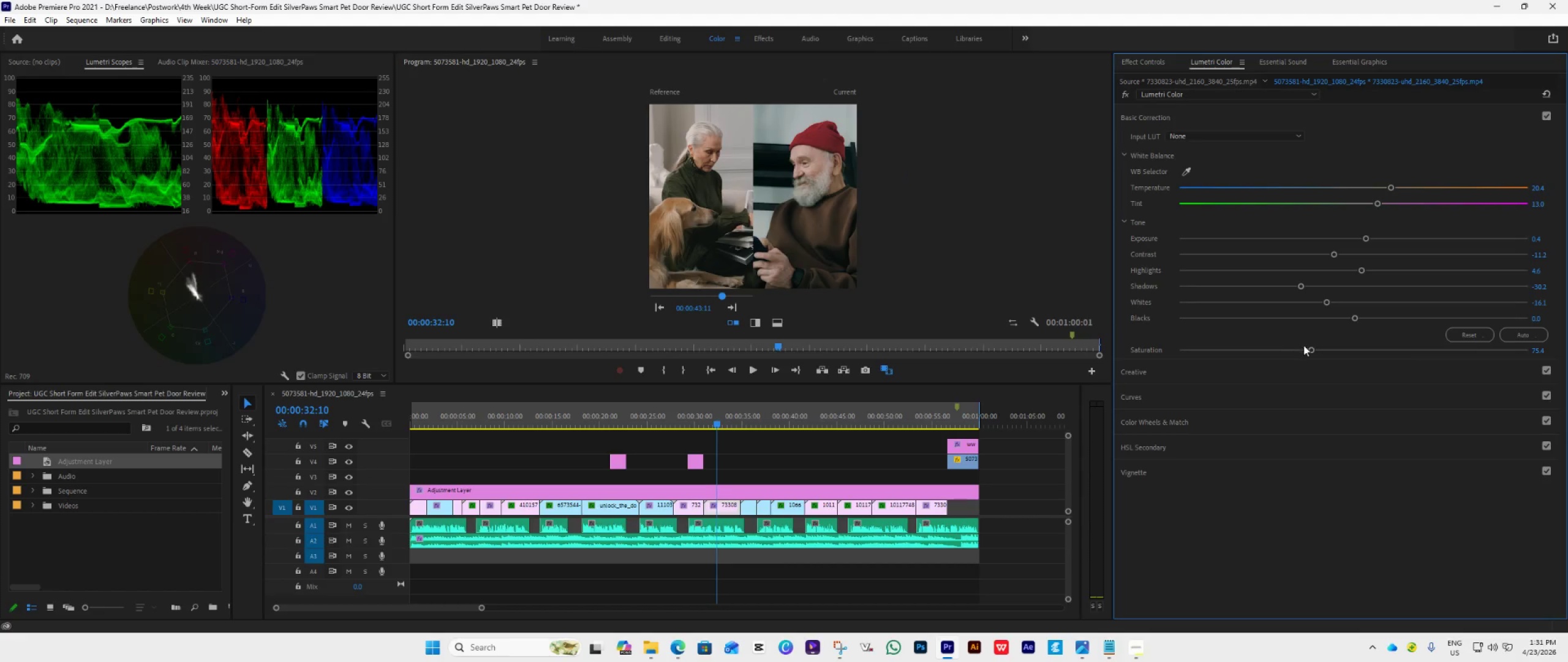 
left_click_drag(start_coordinate=[1310, 351], to_coordinate=[1303, 353])
 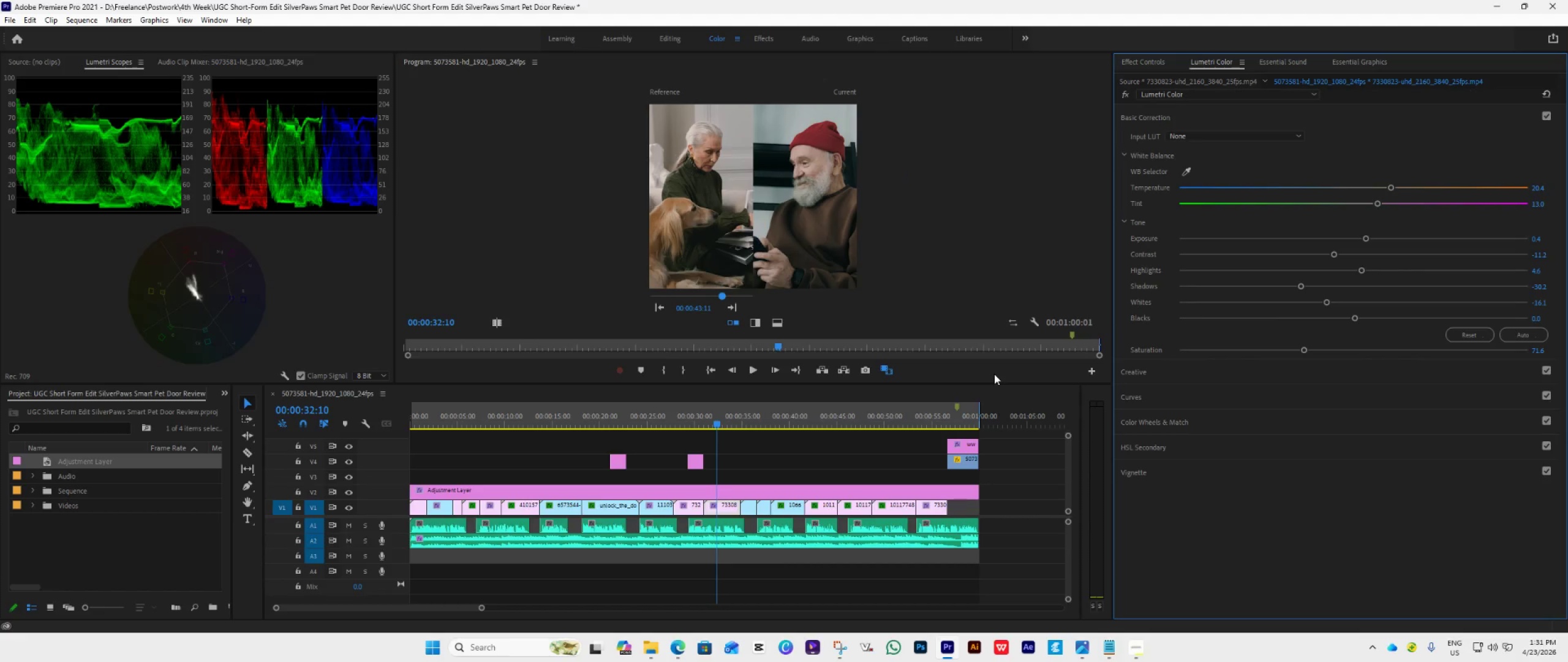 
wait(7.18)
 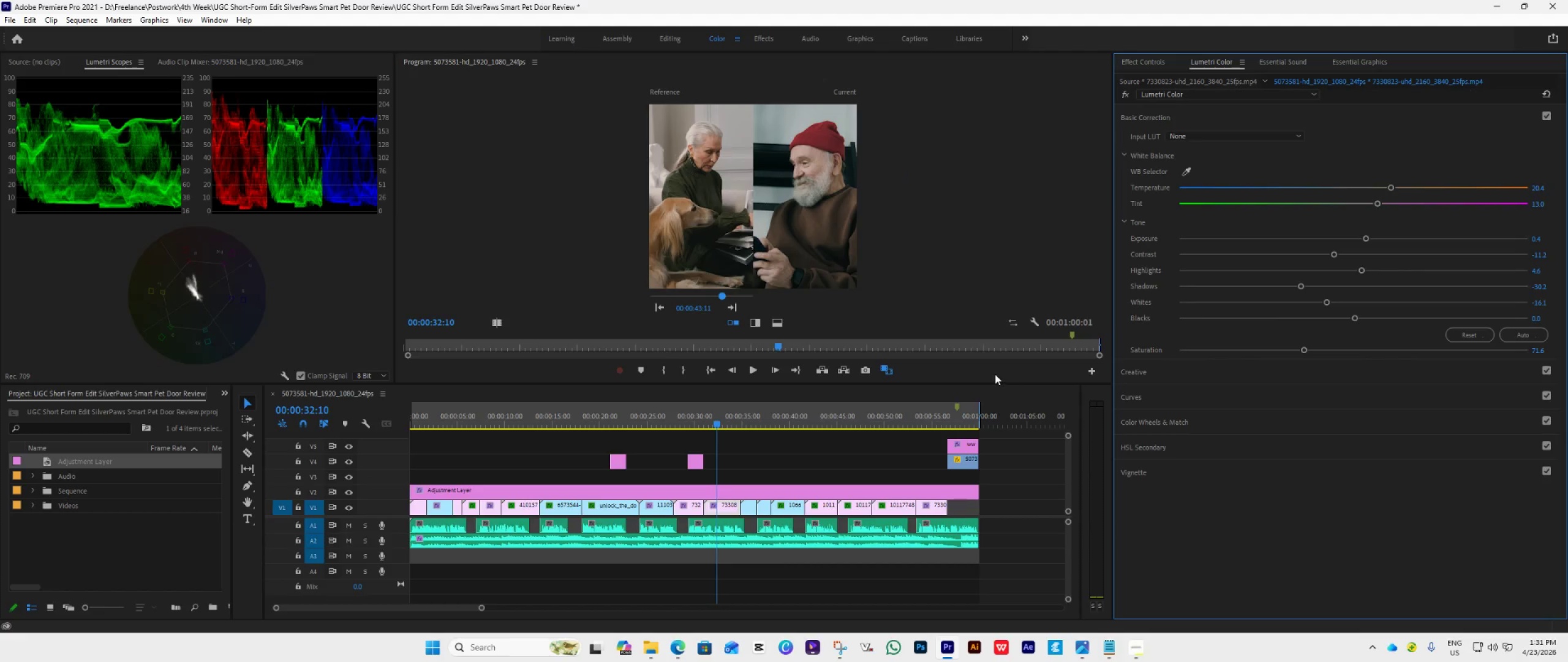 
left_click_drag(start_coordinate=[1361, 238], to_coordinate=[1373, 248])
 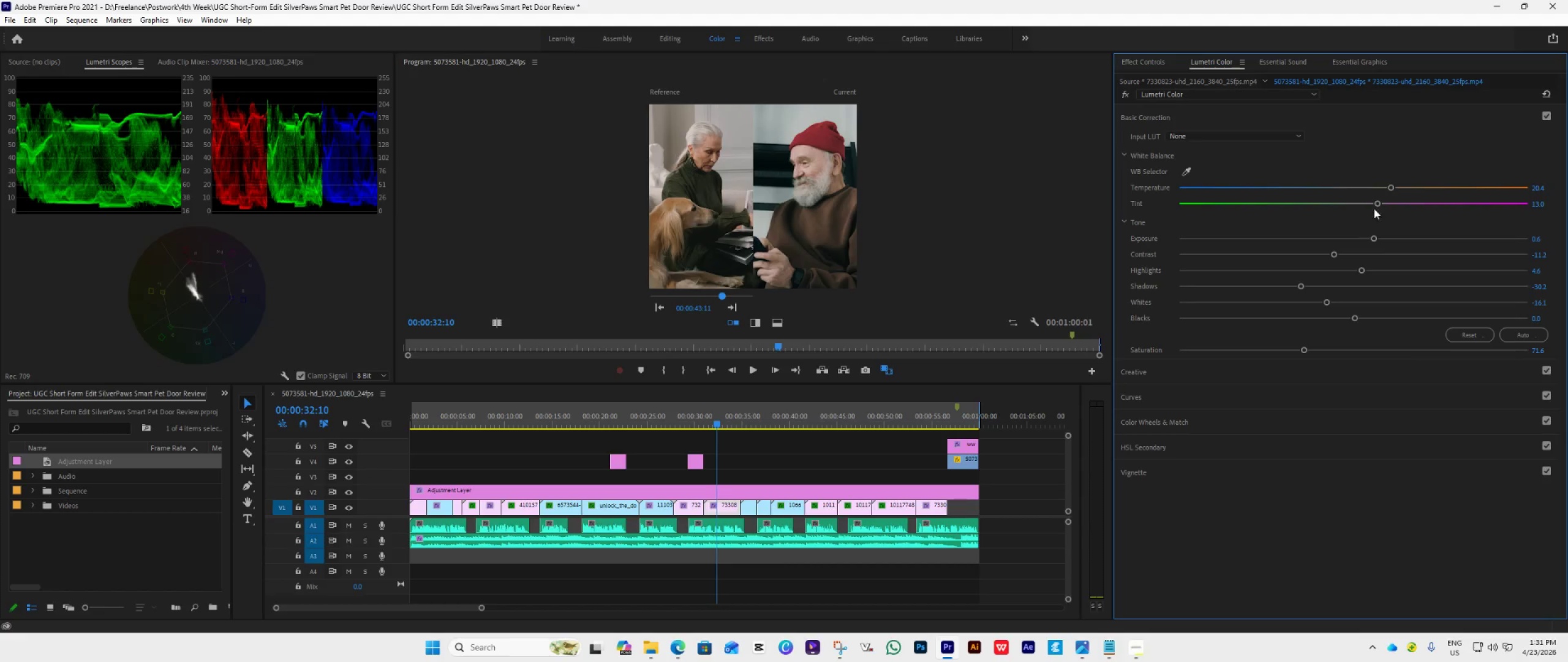 
left_click_drag(start_coordinate=[1387, 189], to_coordinate=[1409, 208])
 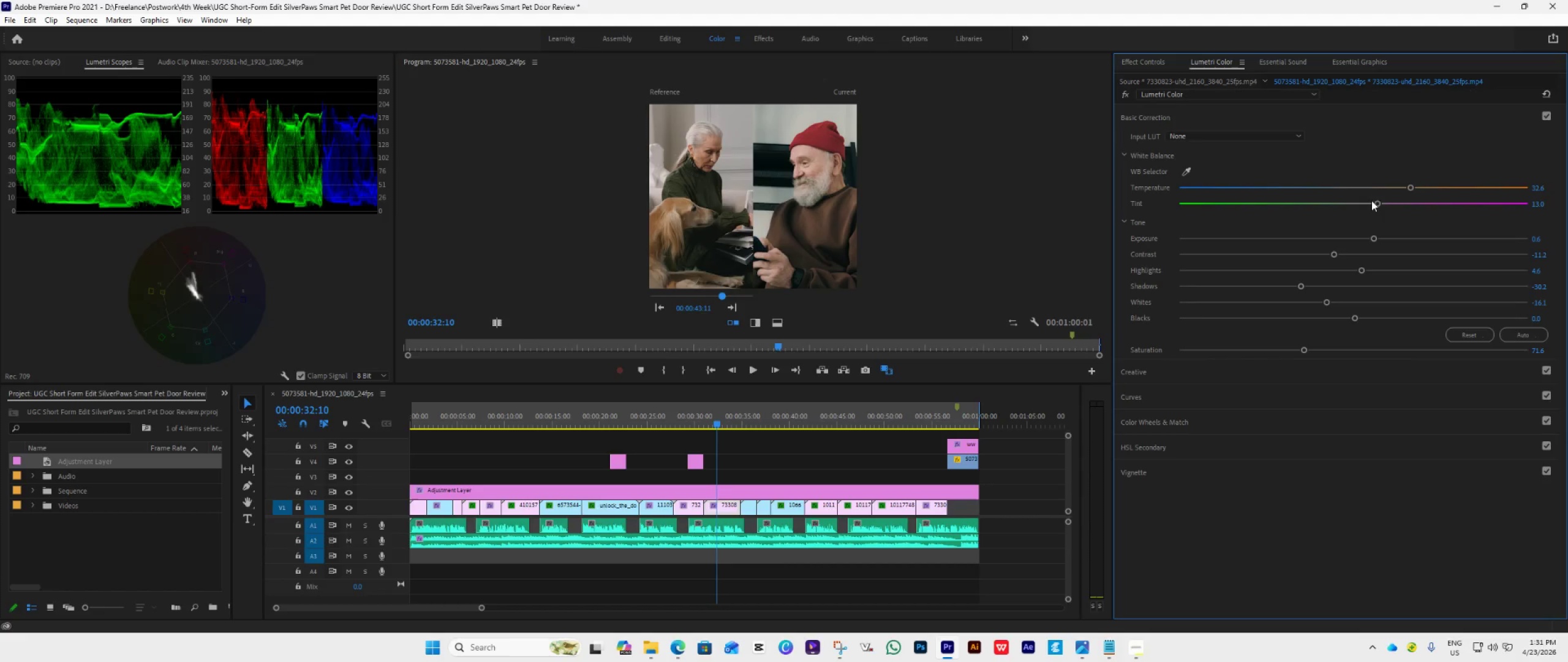 
left_click_drag(start_coordinate=[1373, 204], to_coordinate=[1380, 210])
 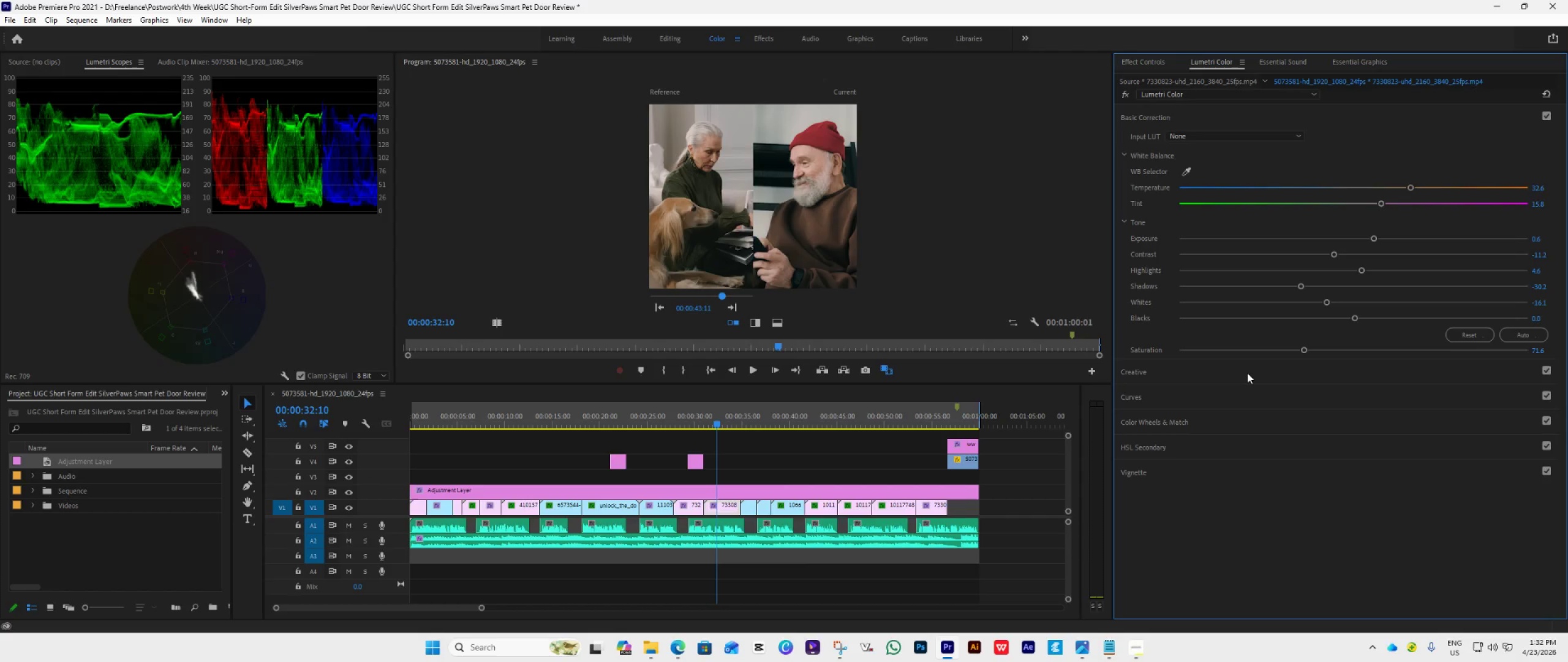 
wait(7.06)
 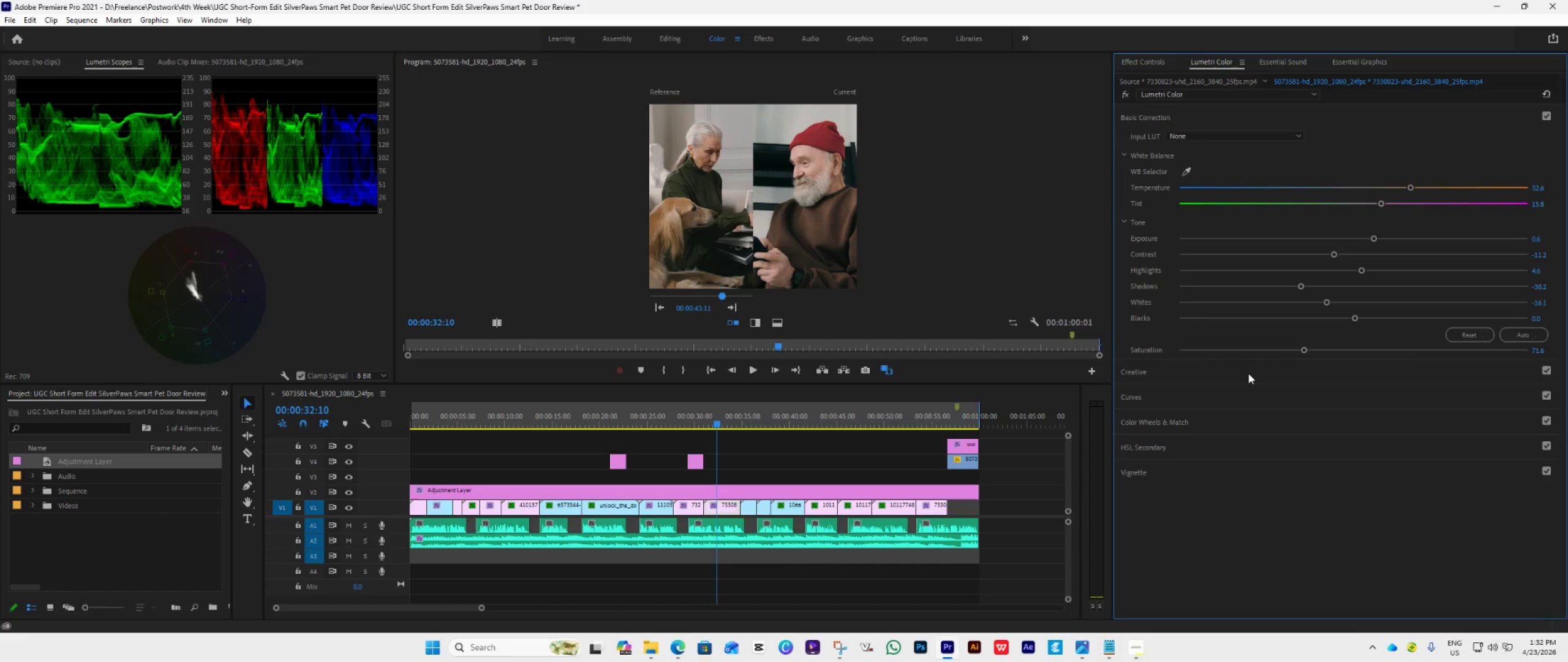 
left_click_drag(start_coordinate=[1353, 315], to_coordinate=[1367, 318])
 